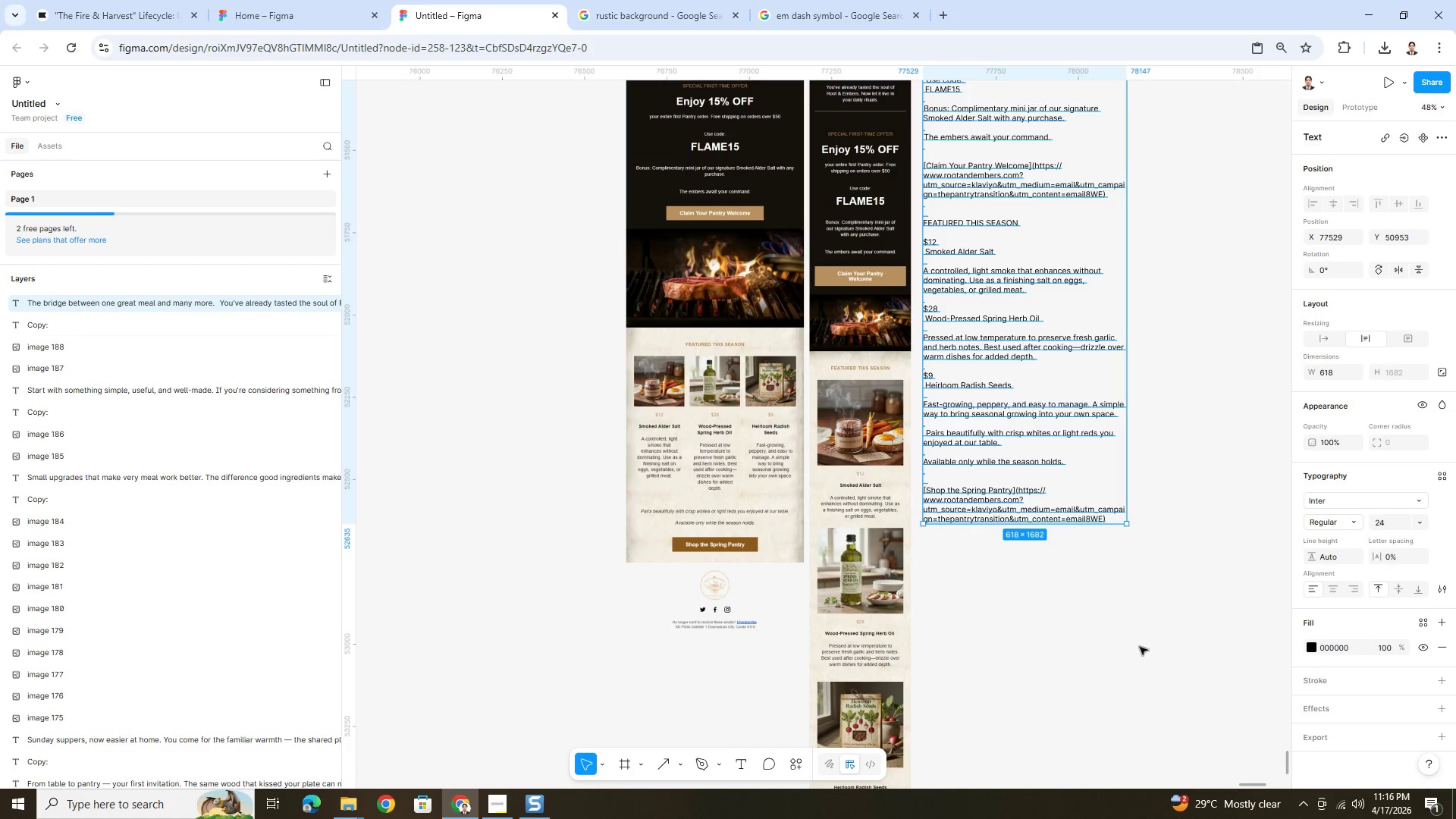 
left_click([1138, 657])
 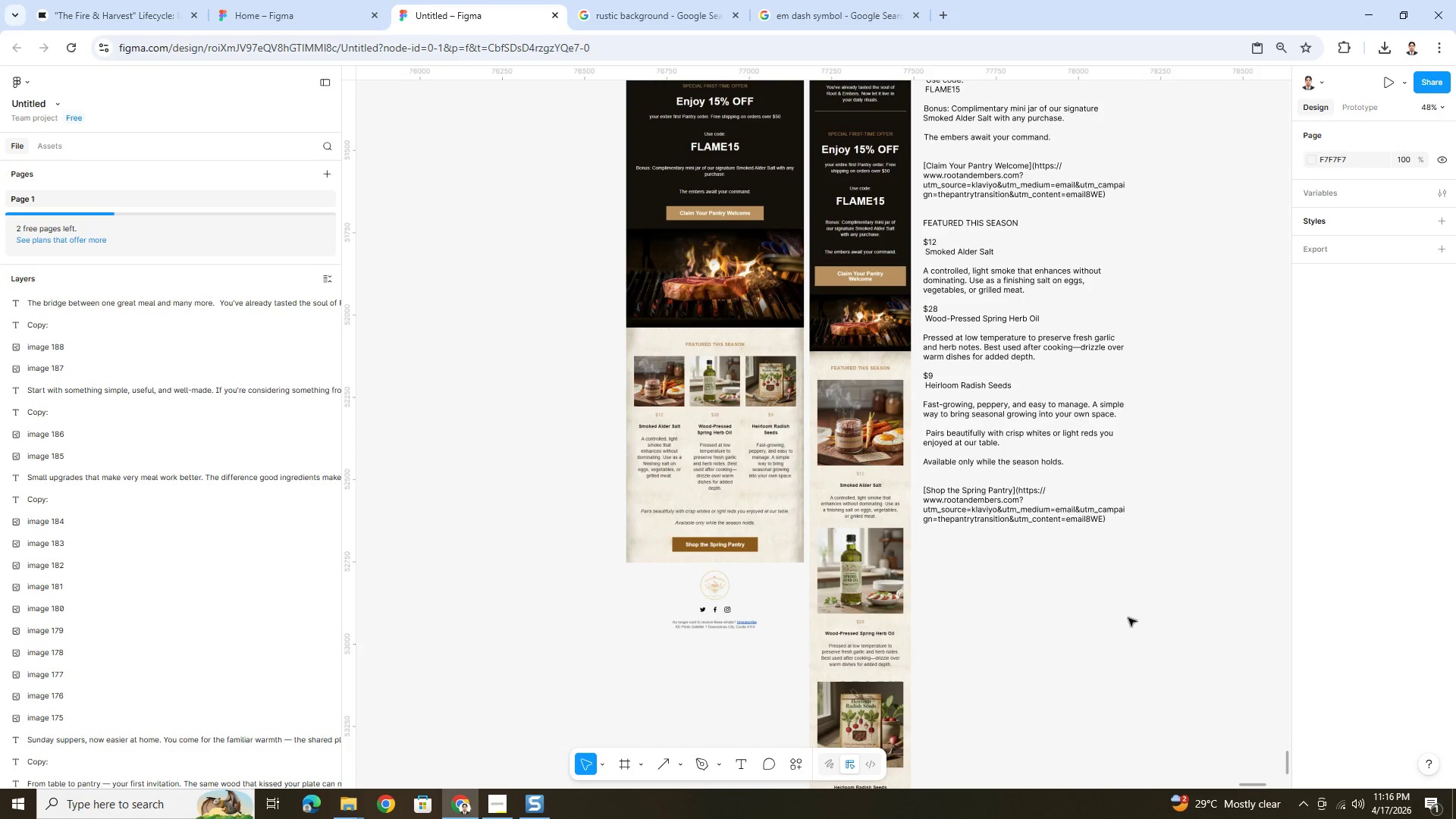 
scroll: coordinate [1121, 608], scroll_direction: up, amount: 3.0
 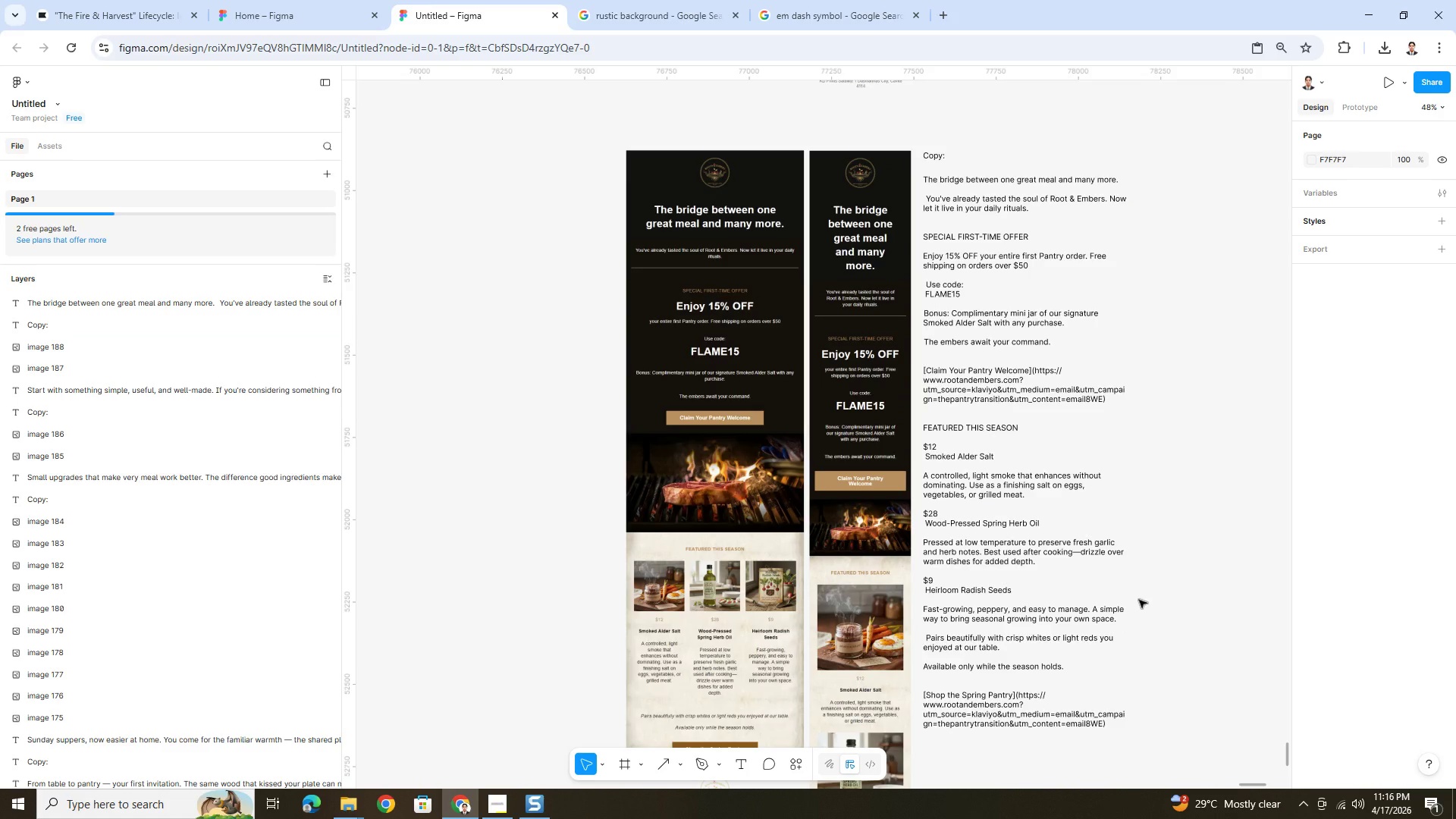 
scroll: coordinate [1143, 614], scroll_direction: down, amount: 5.0
 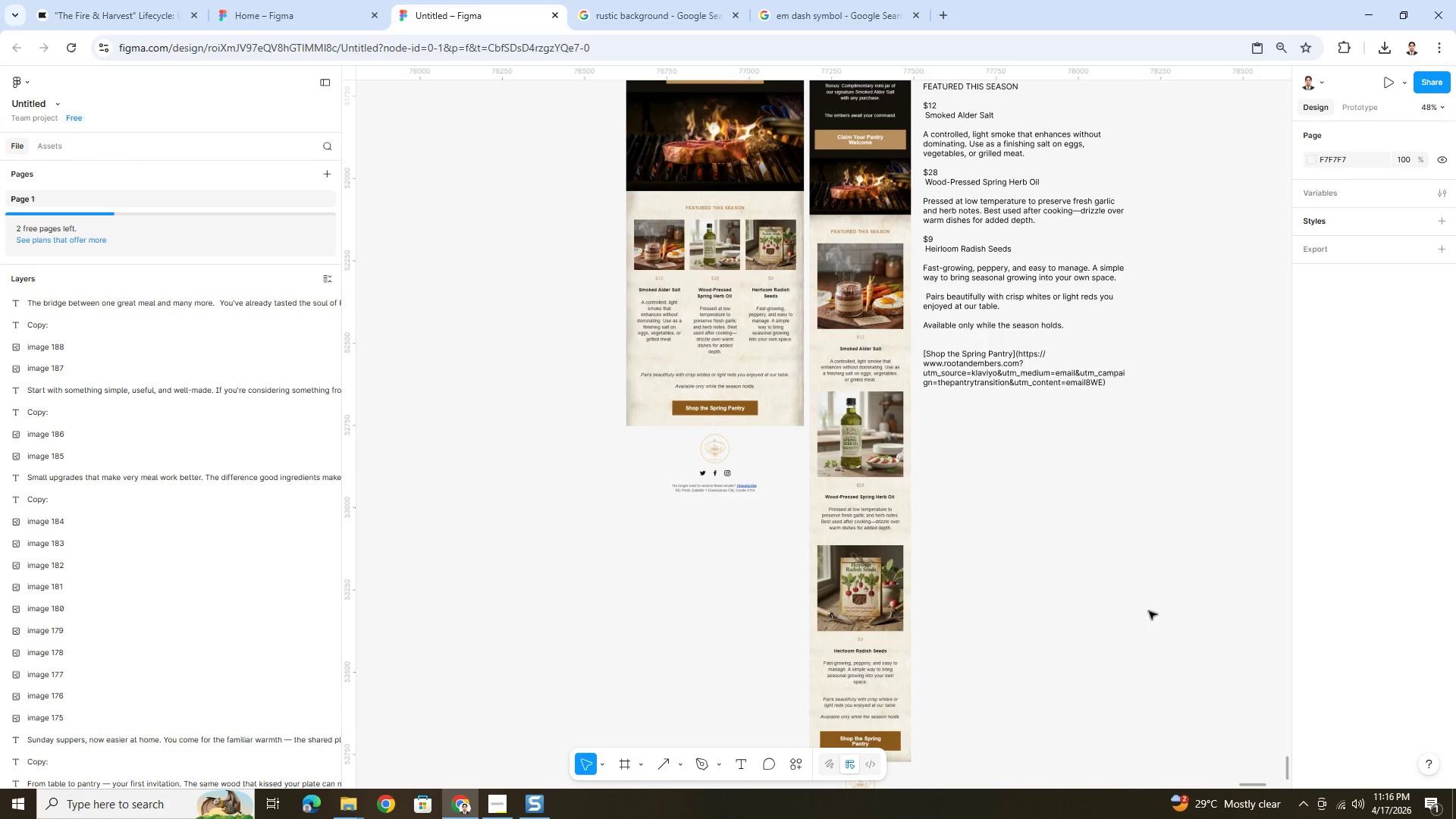 
scroll: coordinate [1149, 611], scroll_direction: up, amount: 10.0
 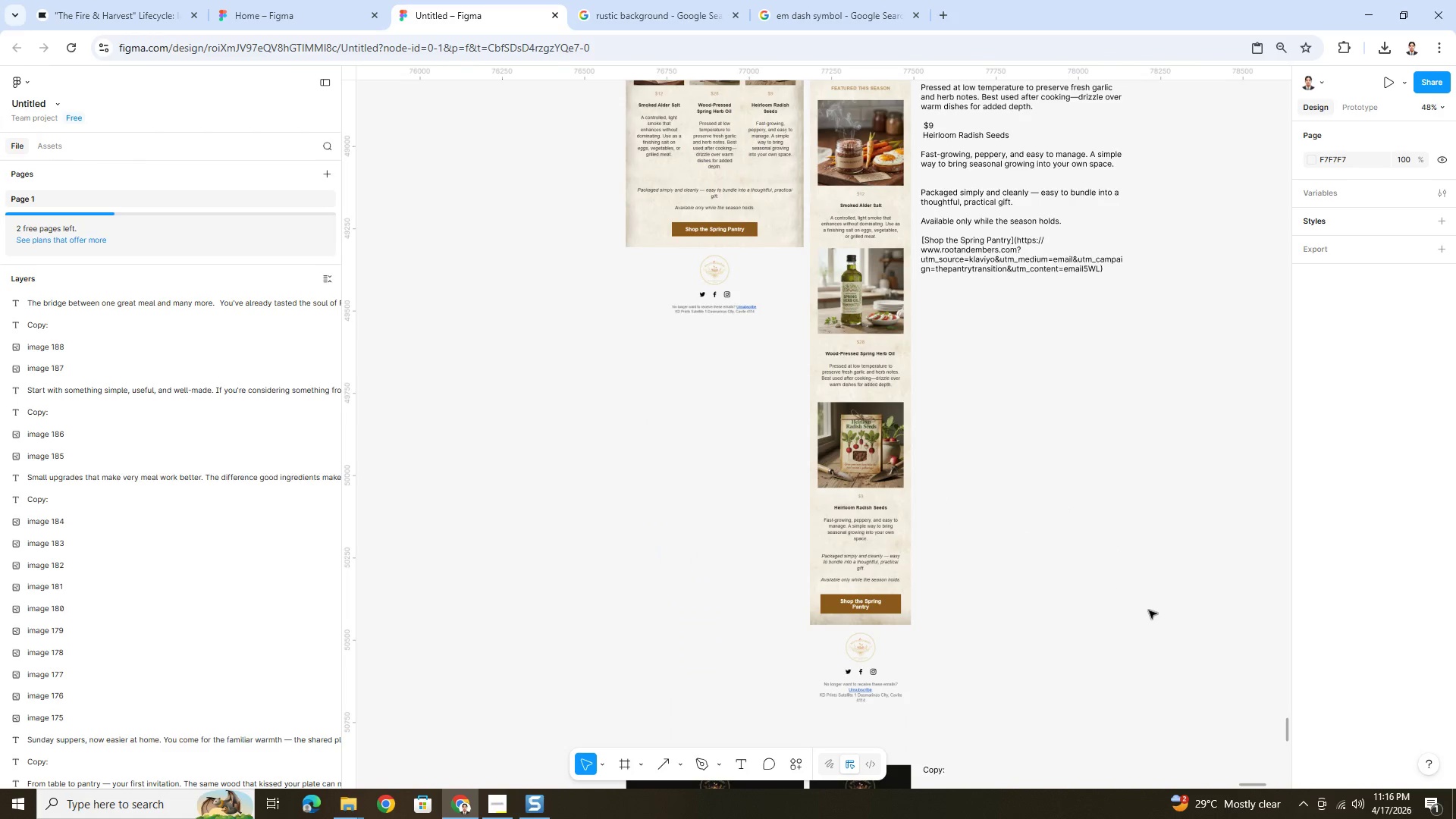 
hold_key(key=ControlLeft, duration=1.36)
scroll: coordinate [1149, 610], scroll_direction: down, amount: 4.0
 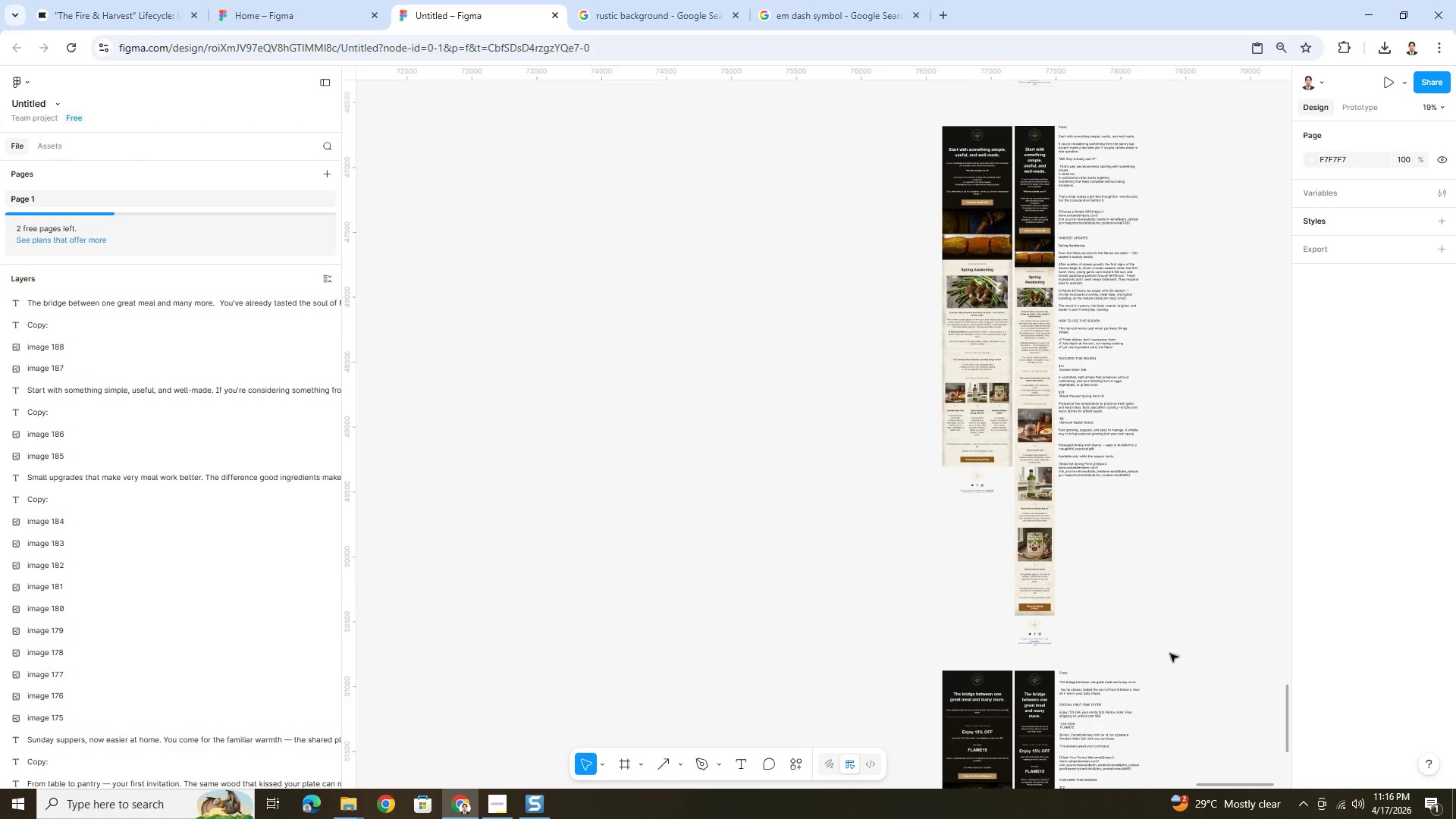 
scroll: coordinate [1167, 651], scroll_direction: none, amount: 0.0
 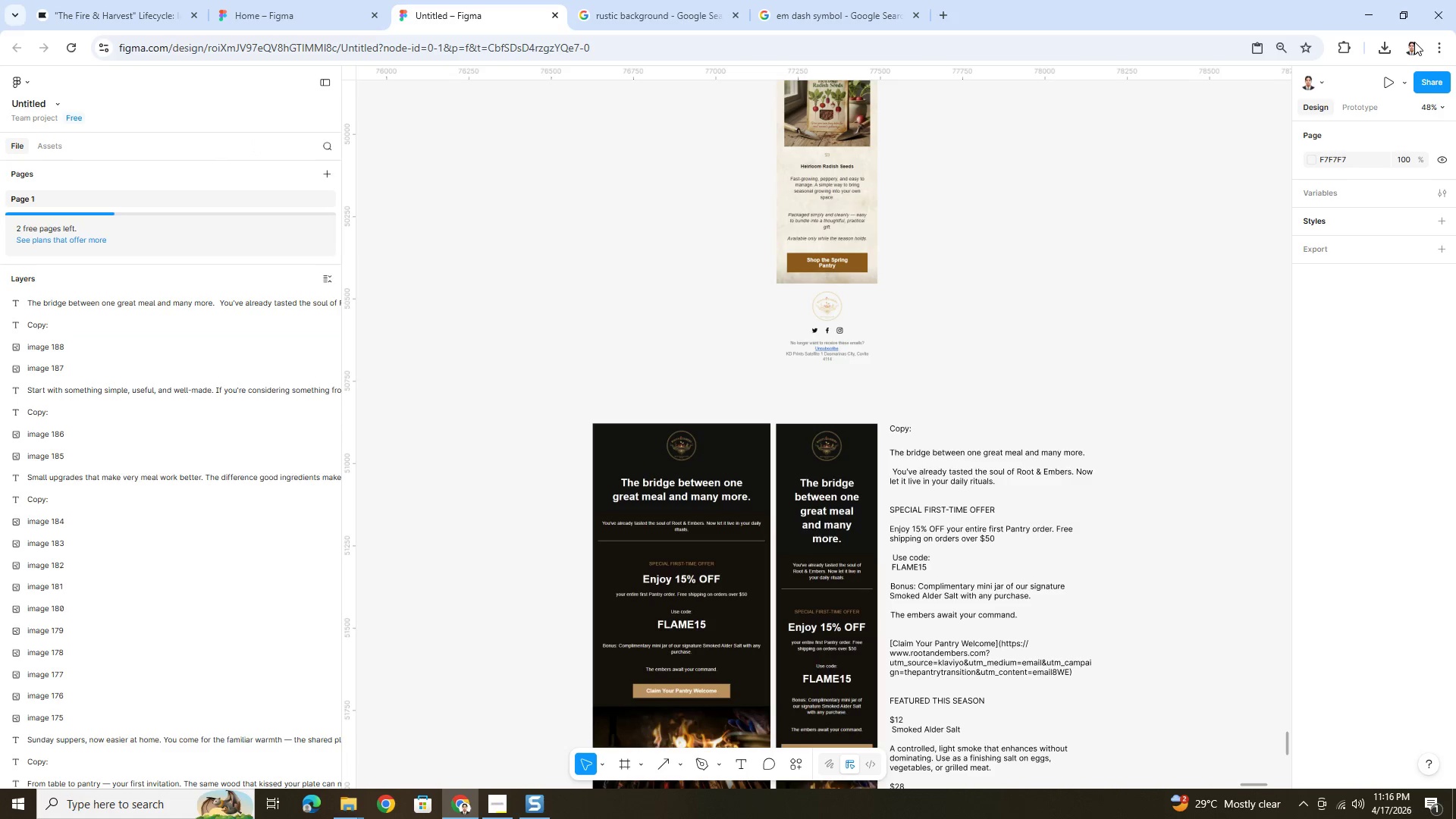 
left_click([84, 0])
 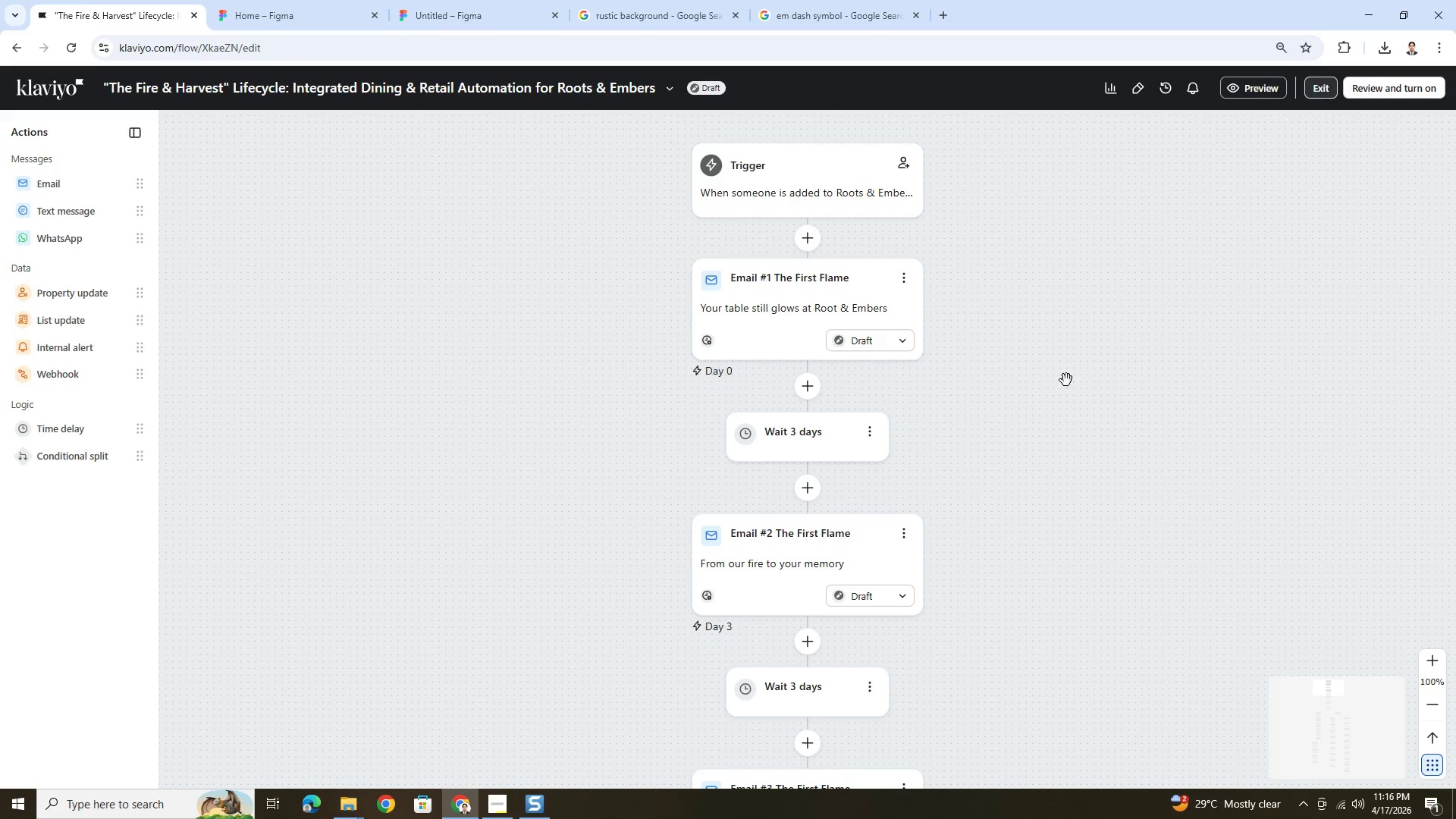 
scroll: coordinate [827, 631], scroll_direction: down, amount: 51.0
 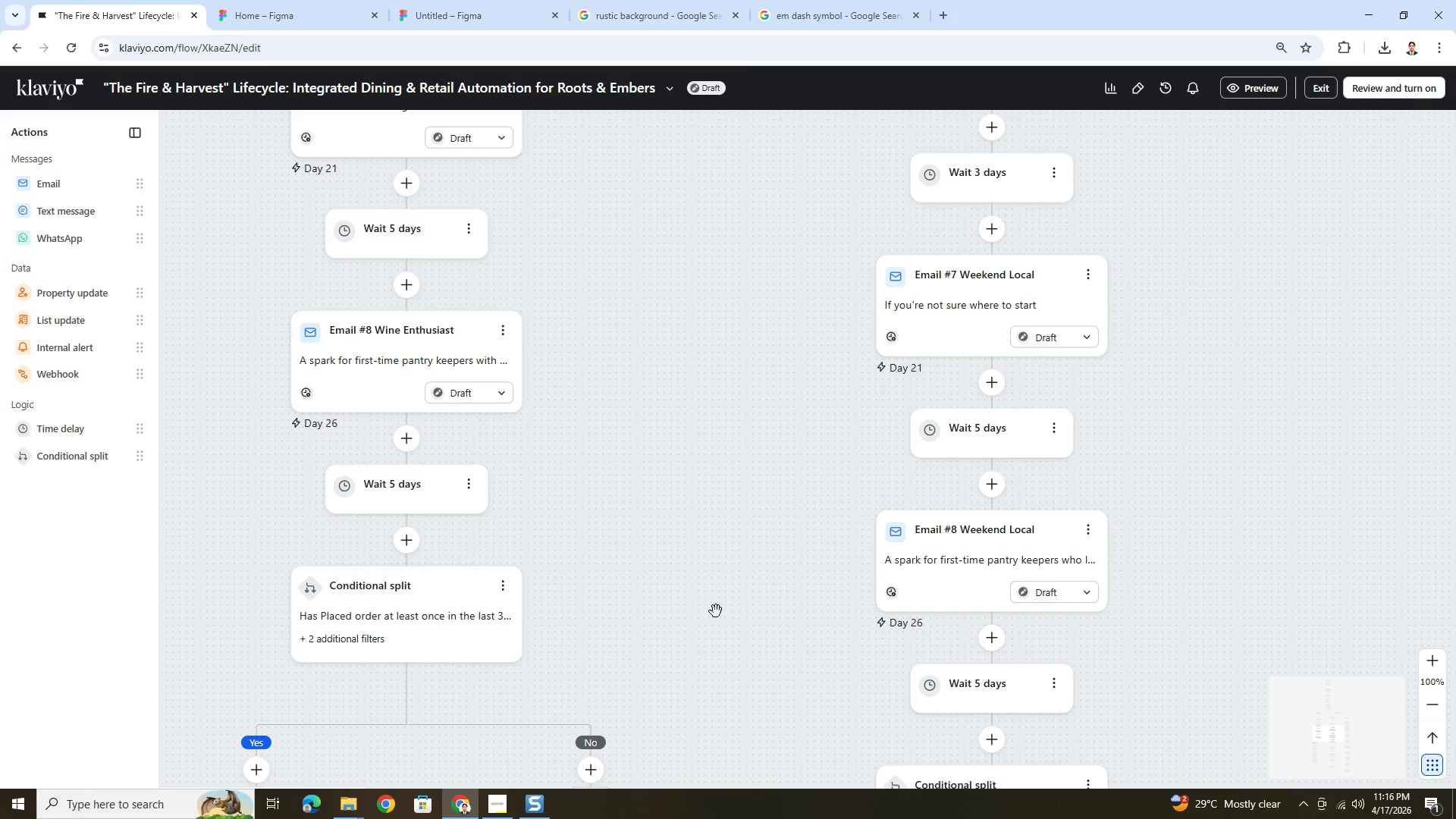 
left_click_drag(start_coordinate=[675, 604], to_coordinate=[821, 521])
 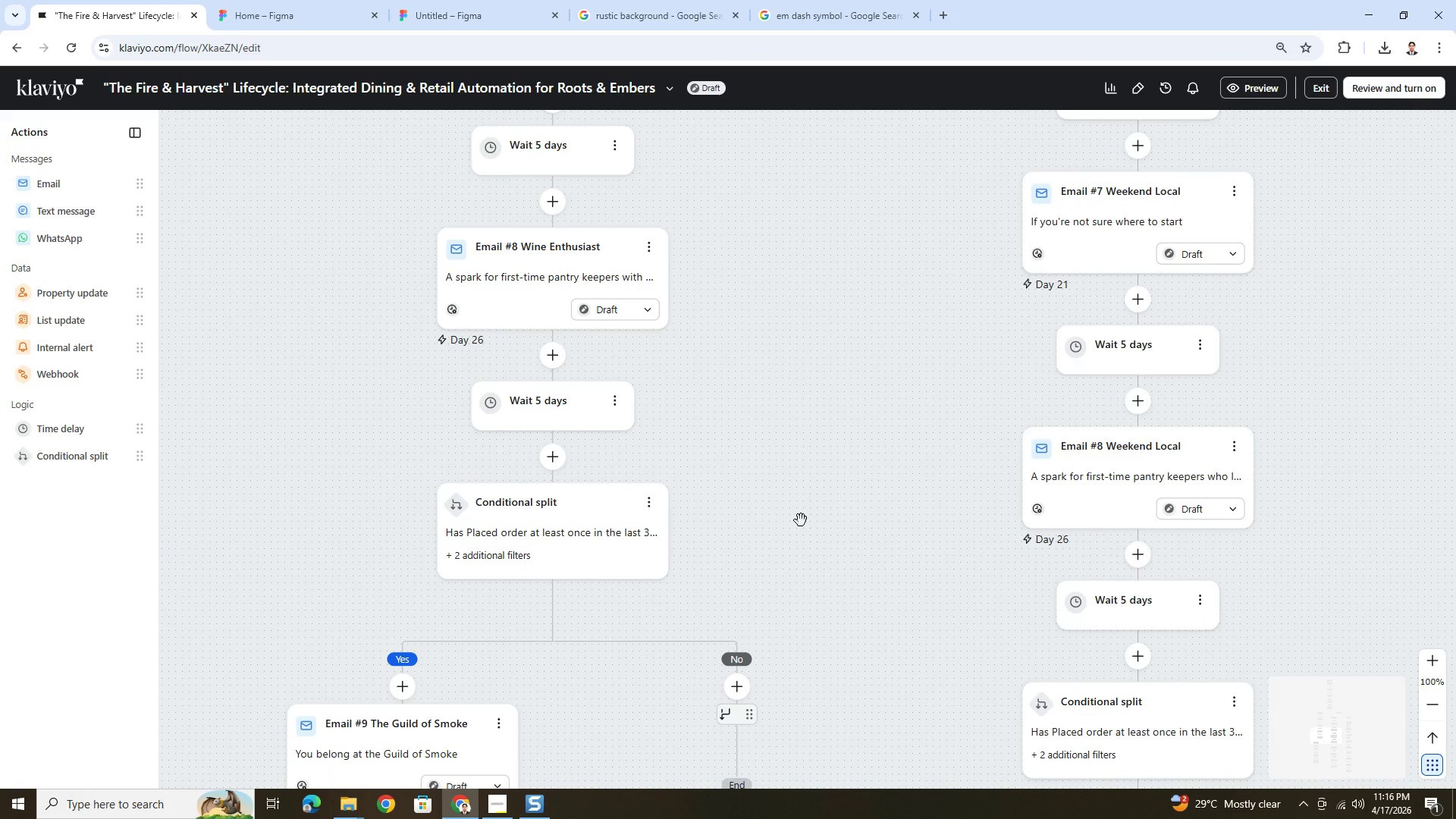 
left_click([572, 268])
 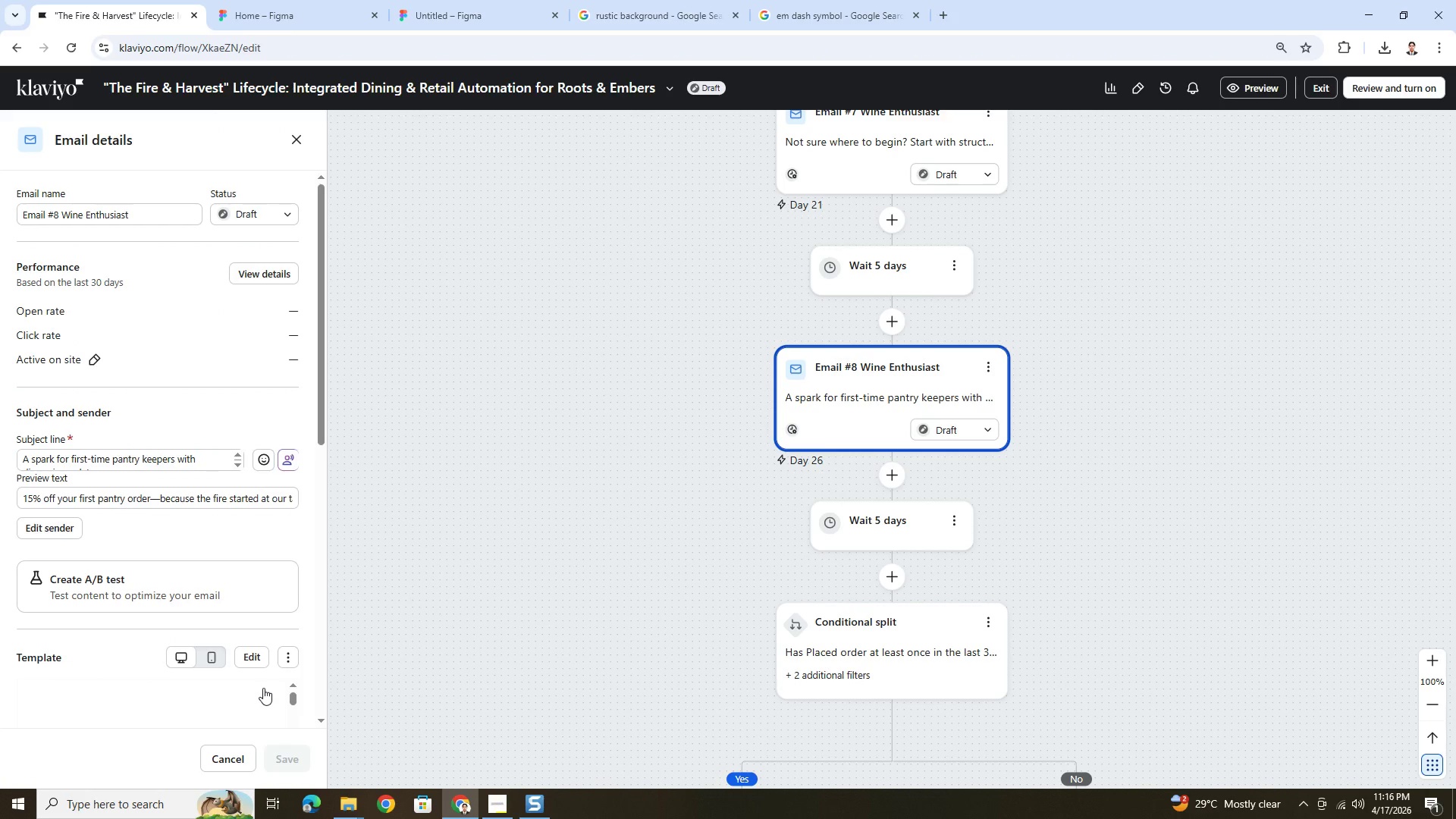 
scroll: coordinate [647, 639], scroll_direction: down, amount: 7.0
 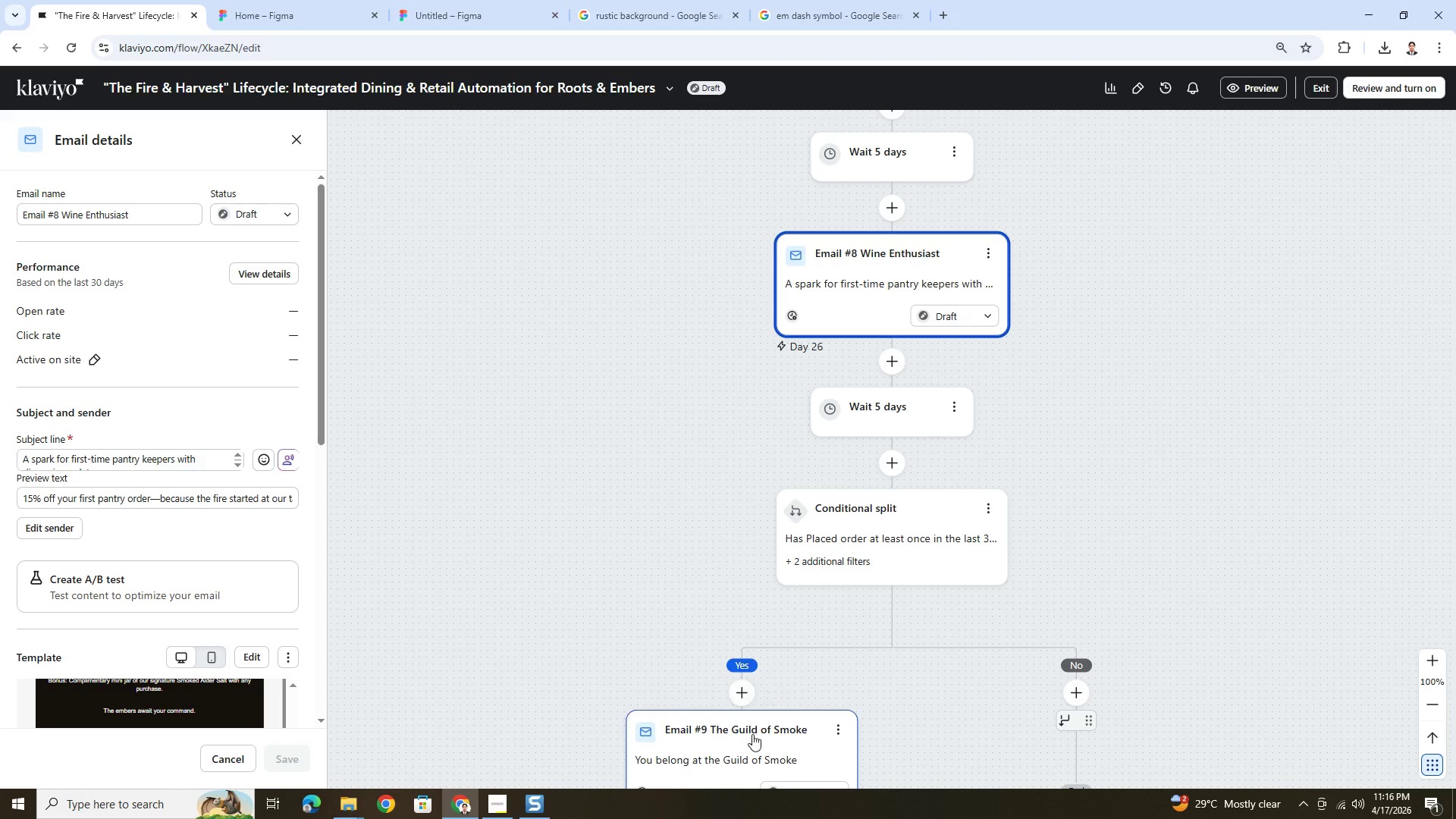 
left_click([754, 739])
 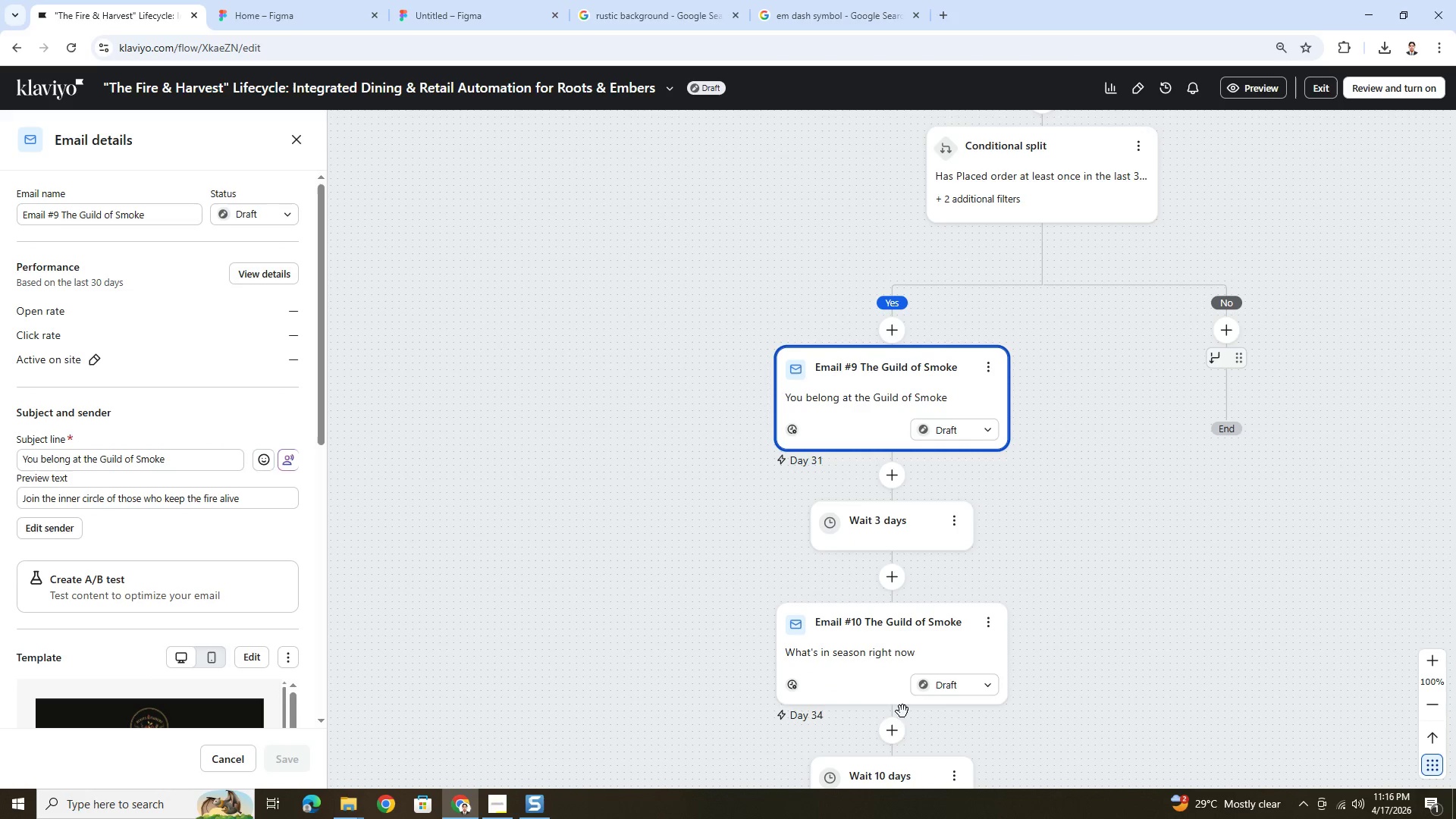 
left_click([992, 368])
 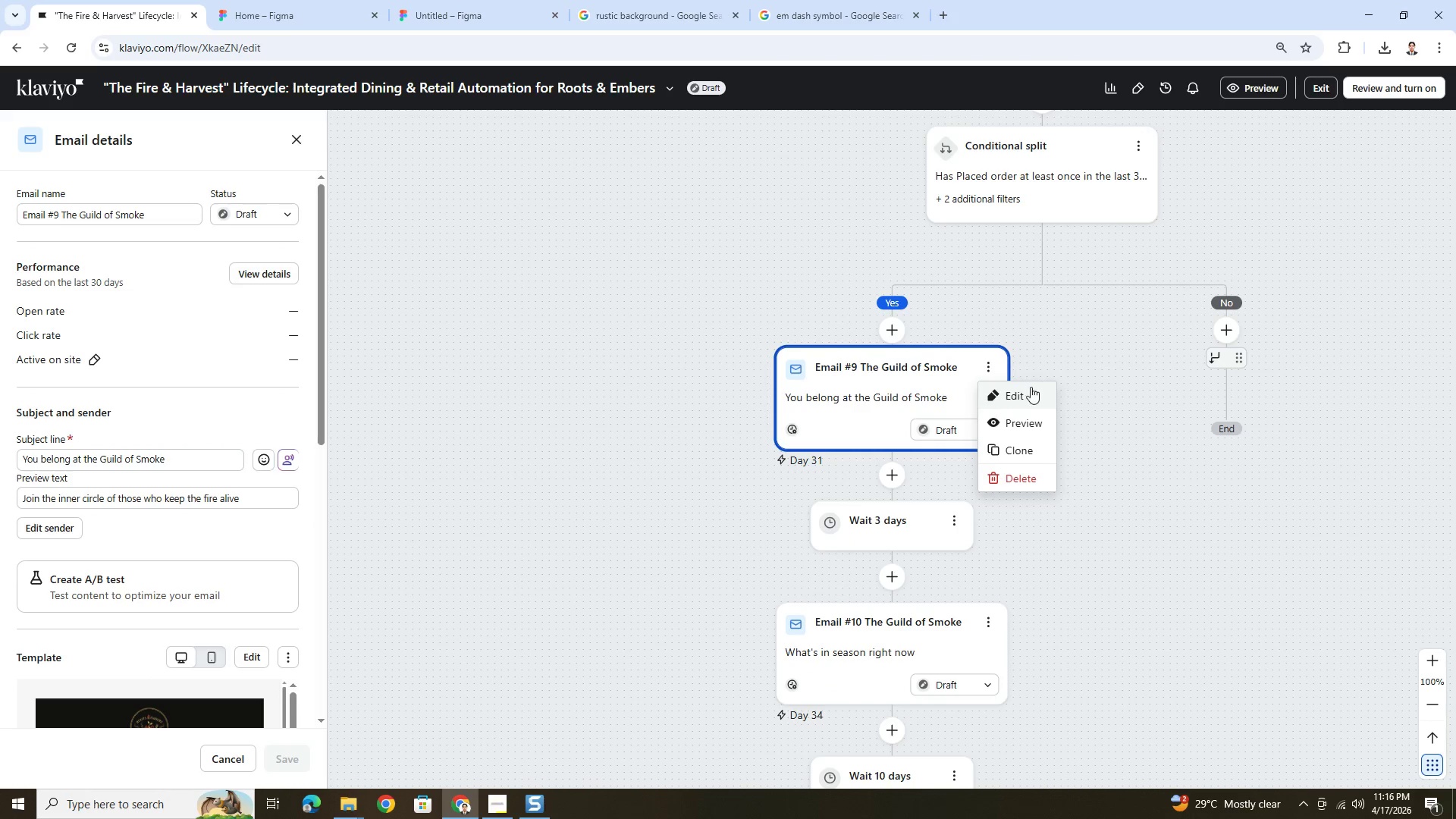 
left_click([1029, 391])
 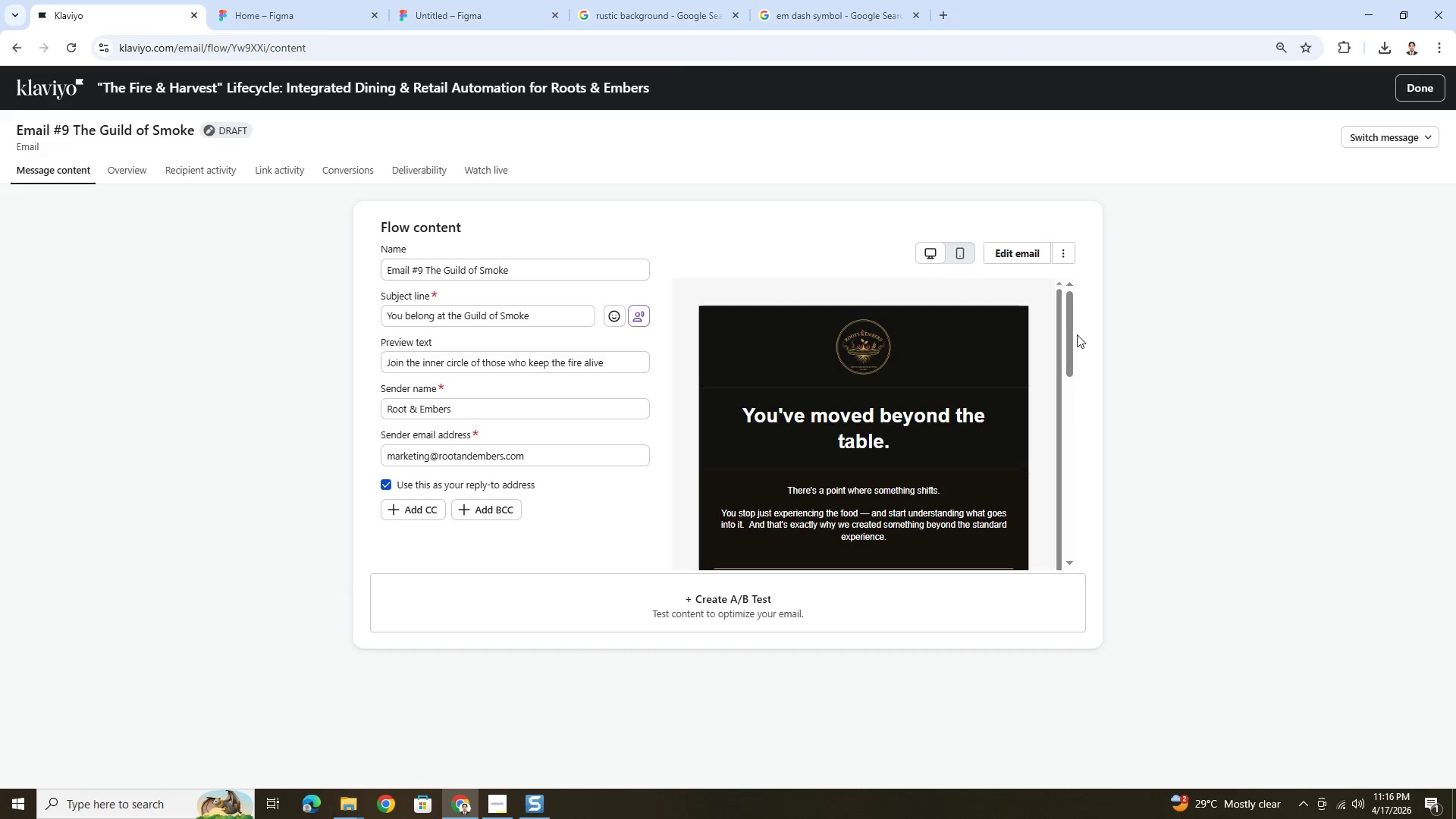 
left_click([1064, 244])
 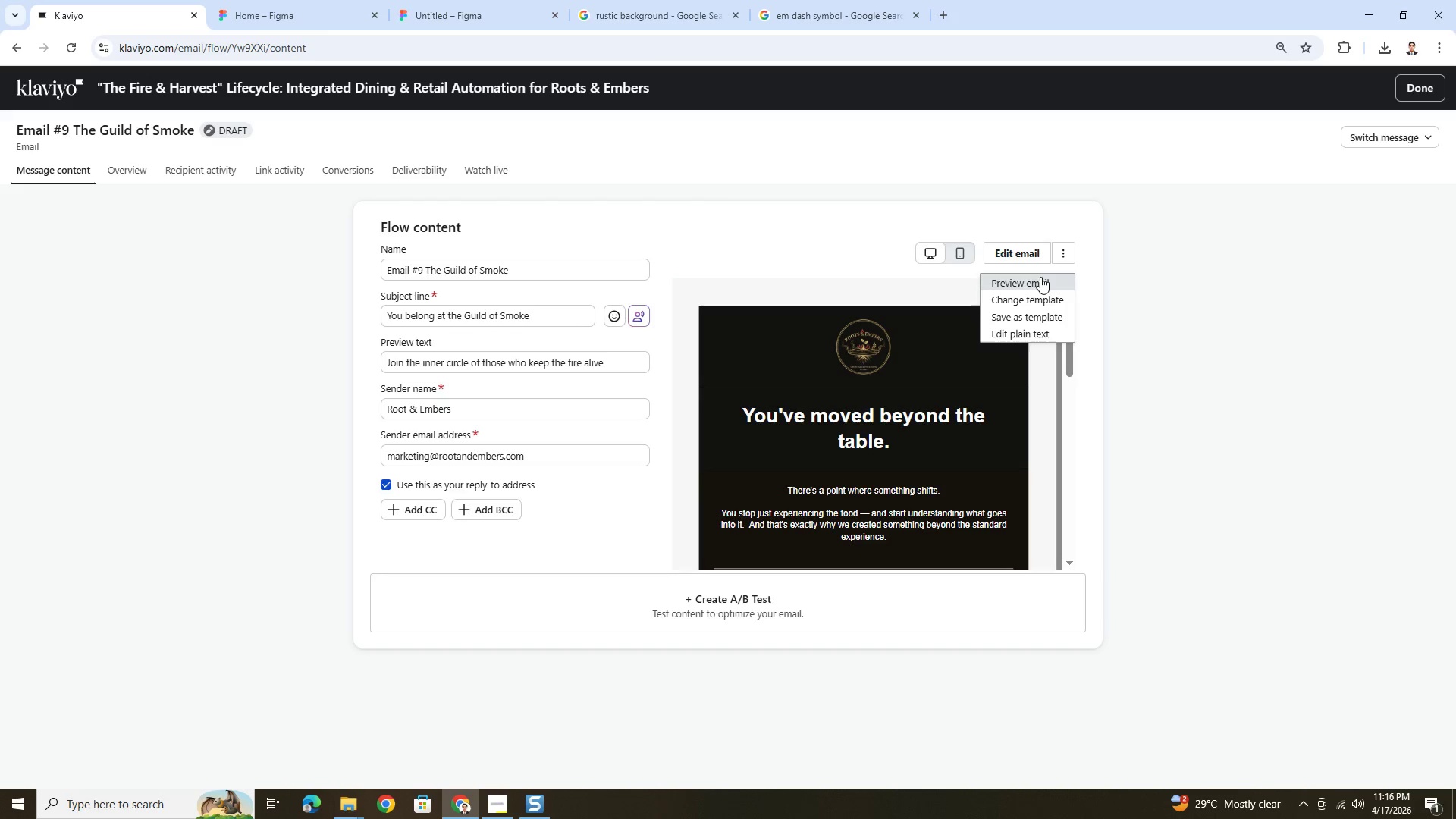 
left_click([1040, 278])
 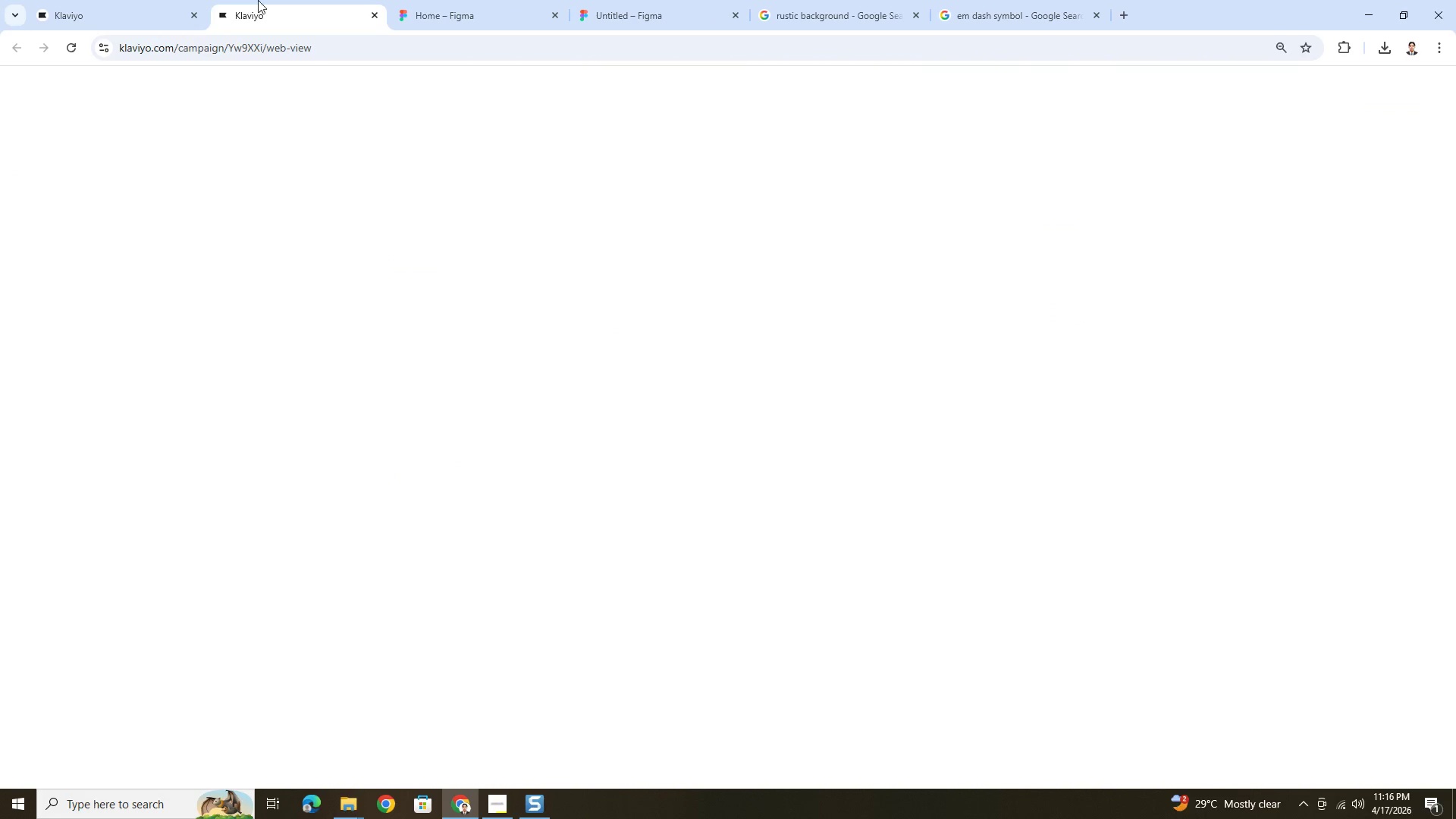 
left_click([378, 16])
 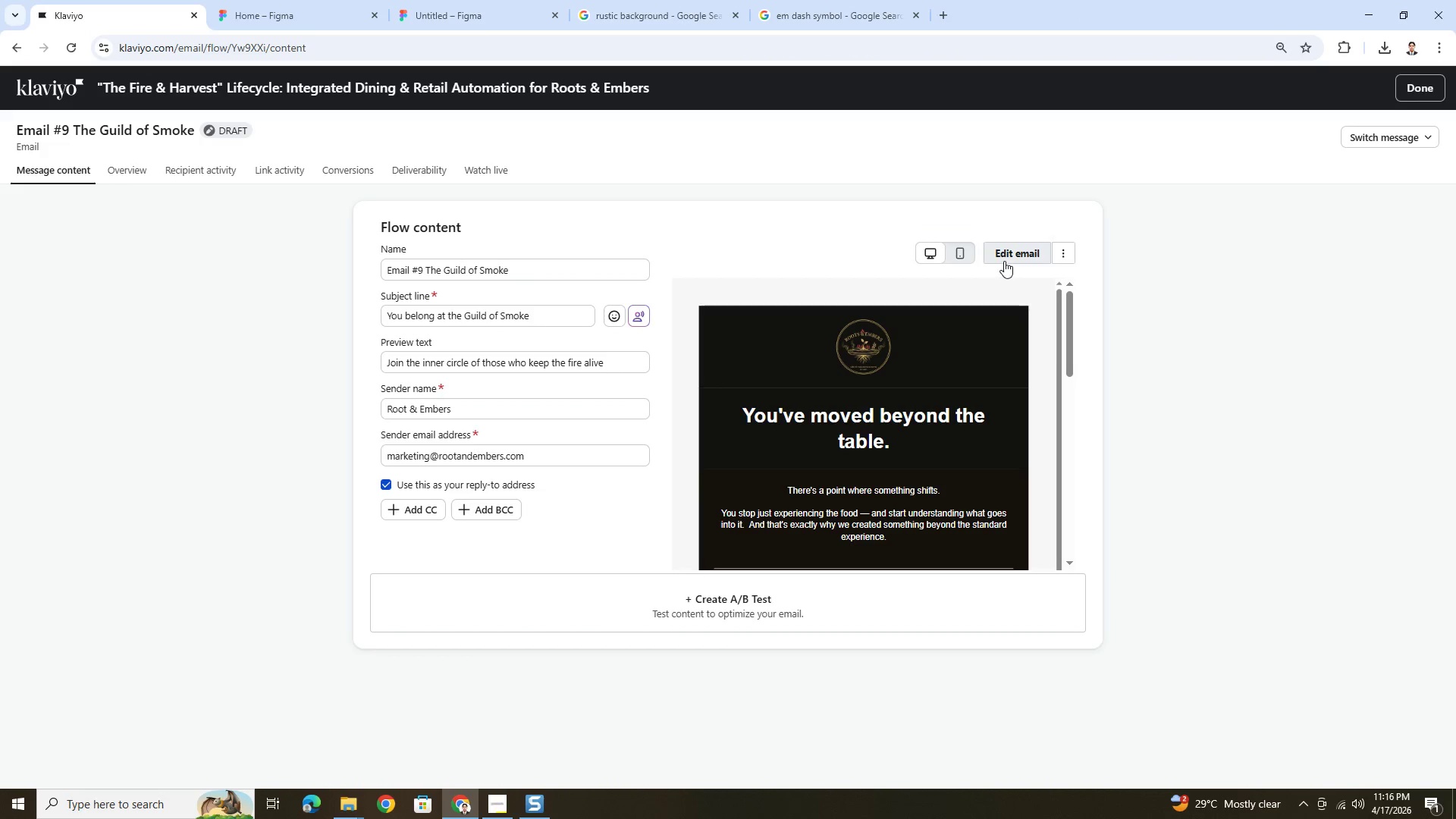 
left_click([1007, 260])
 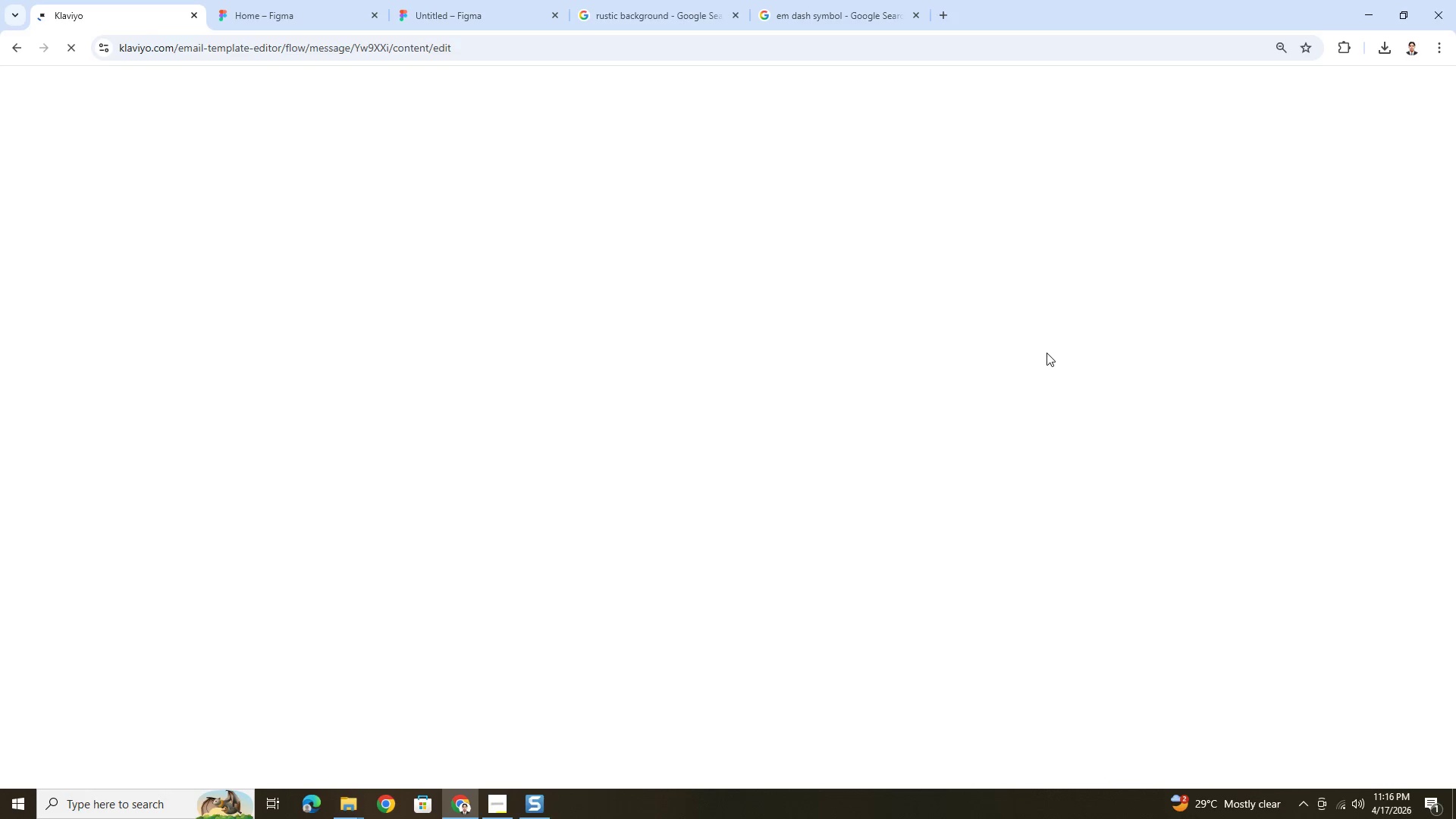 
wait(5.28)
 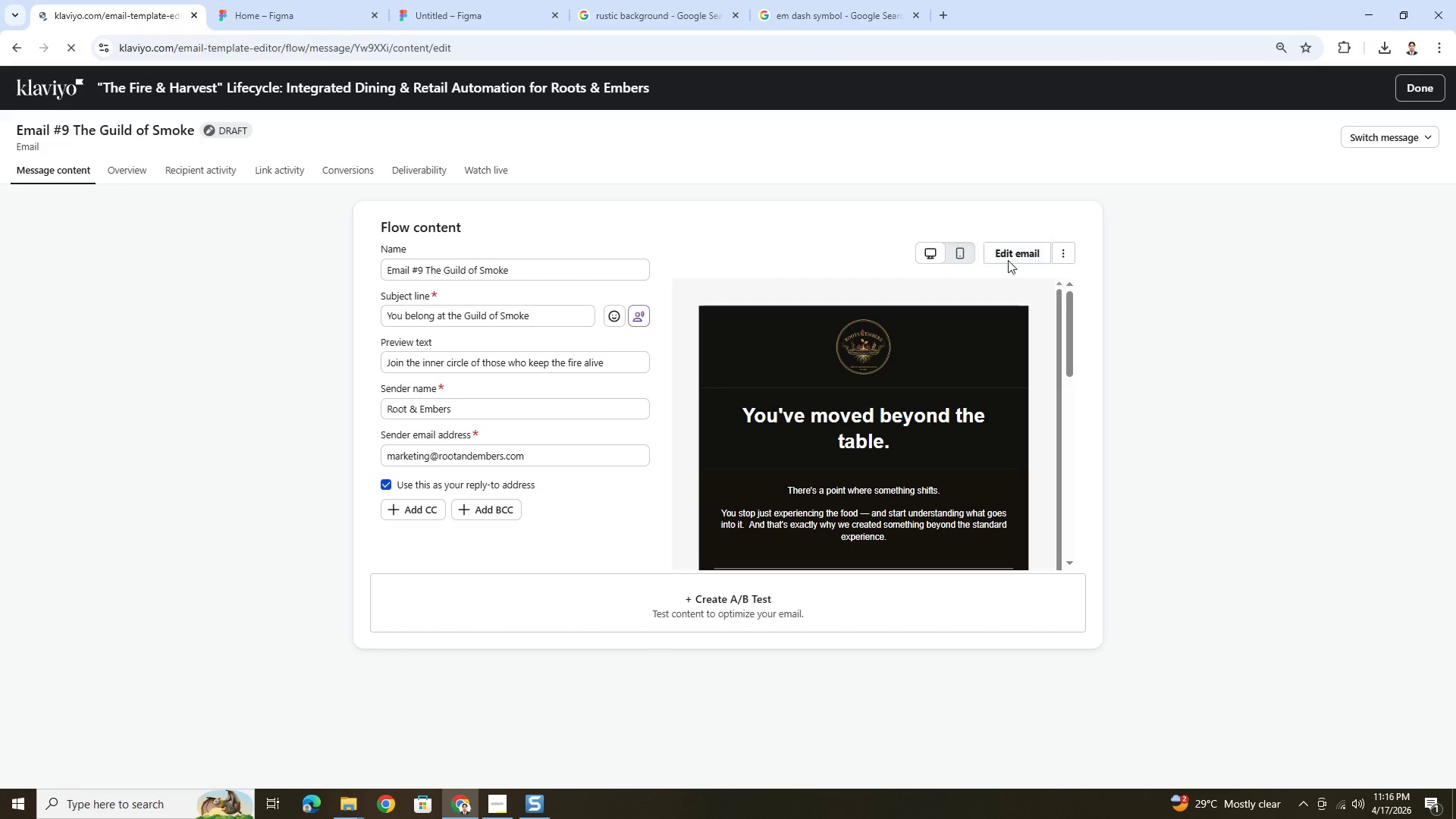 
mouse_move([486, 46])
 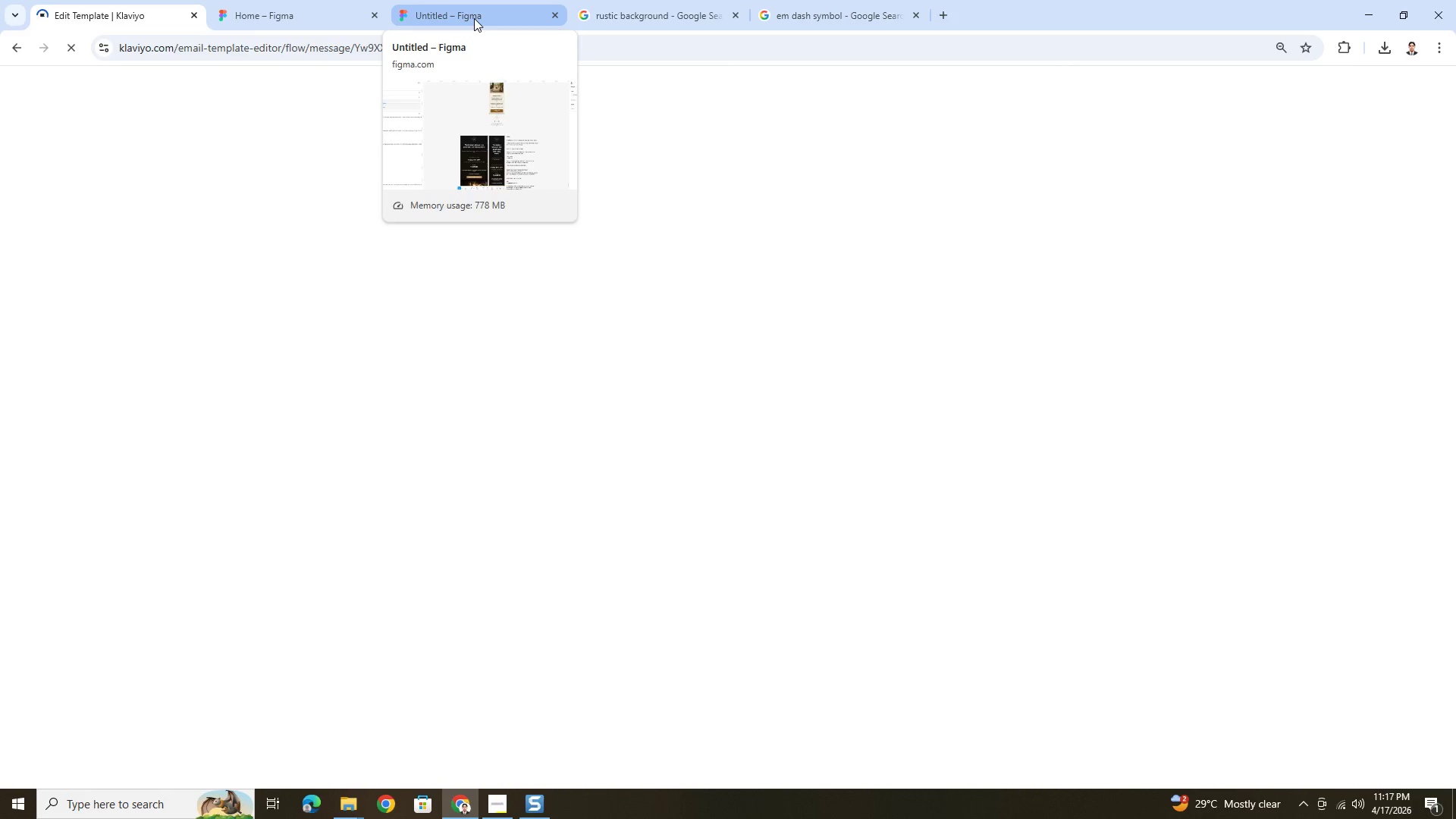 
left_click([474, 18])
 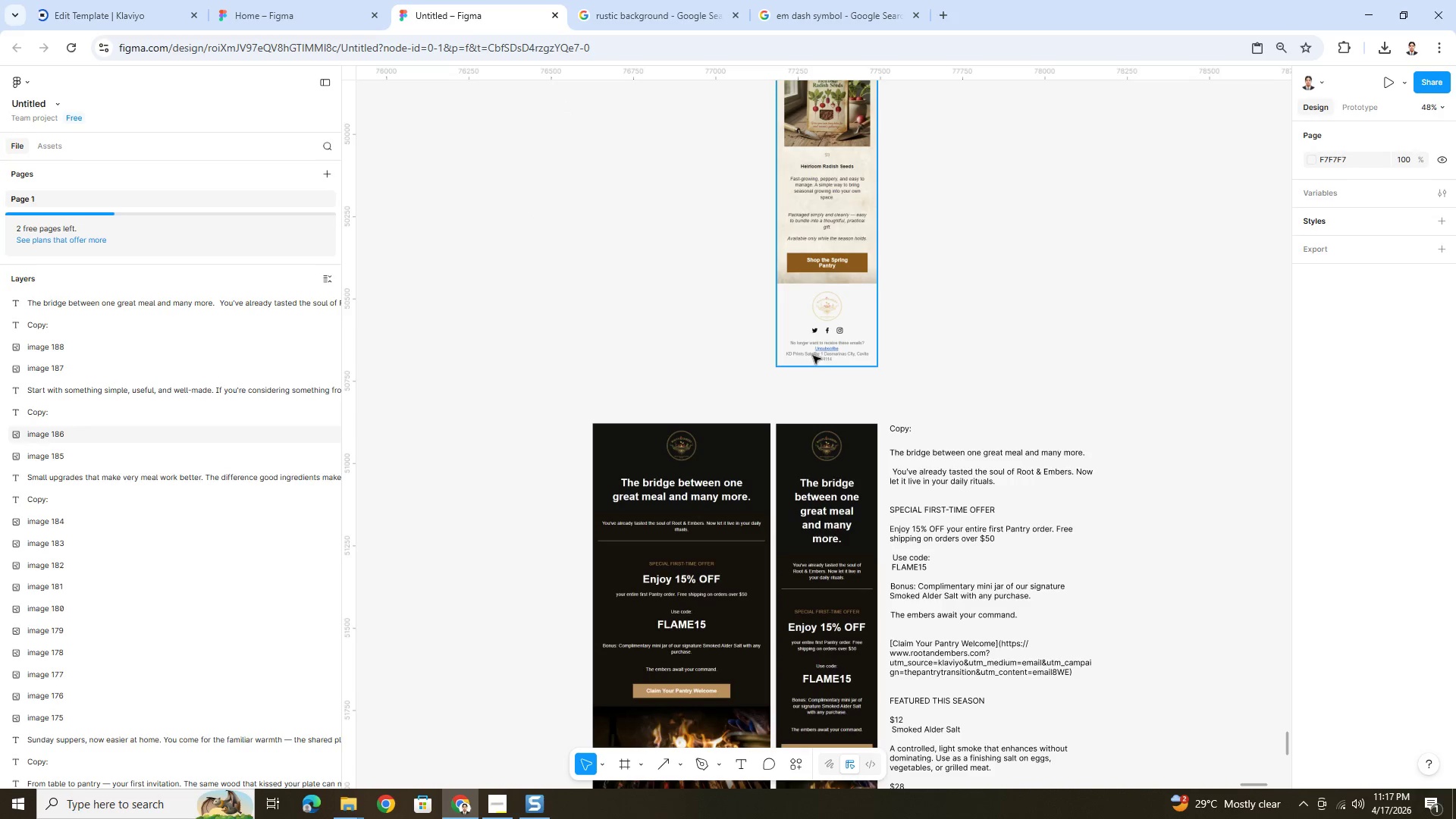 
scroll: coordinate [836, 396], scroll_direction: up, amount: 19.0
 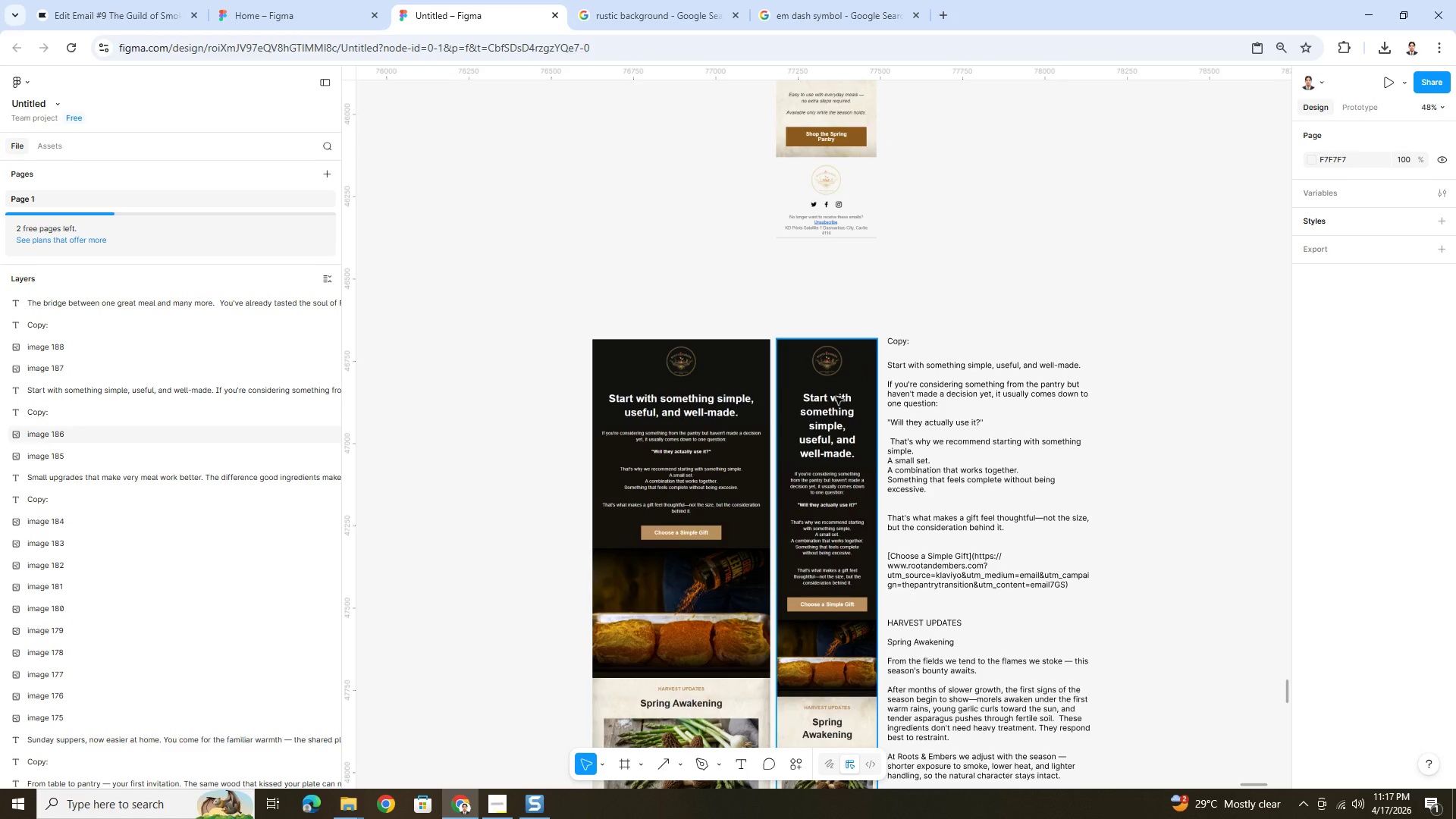 
scroll: coordinate [836, 397], scroll_direction: down, amount: 6.0
 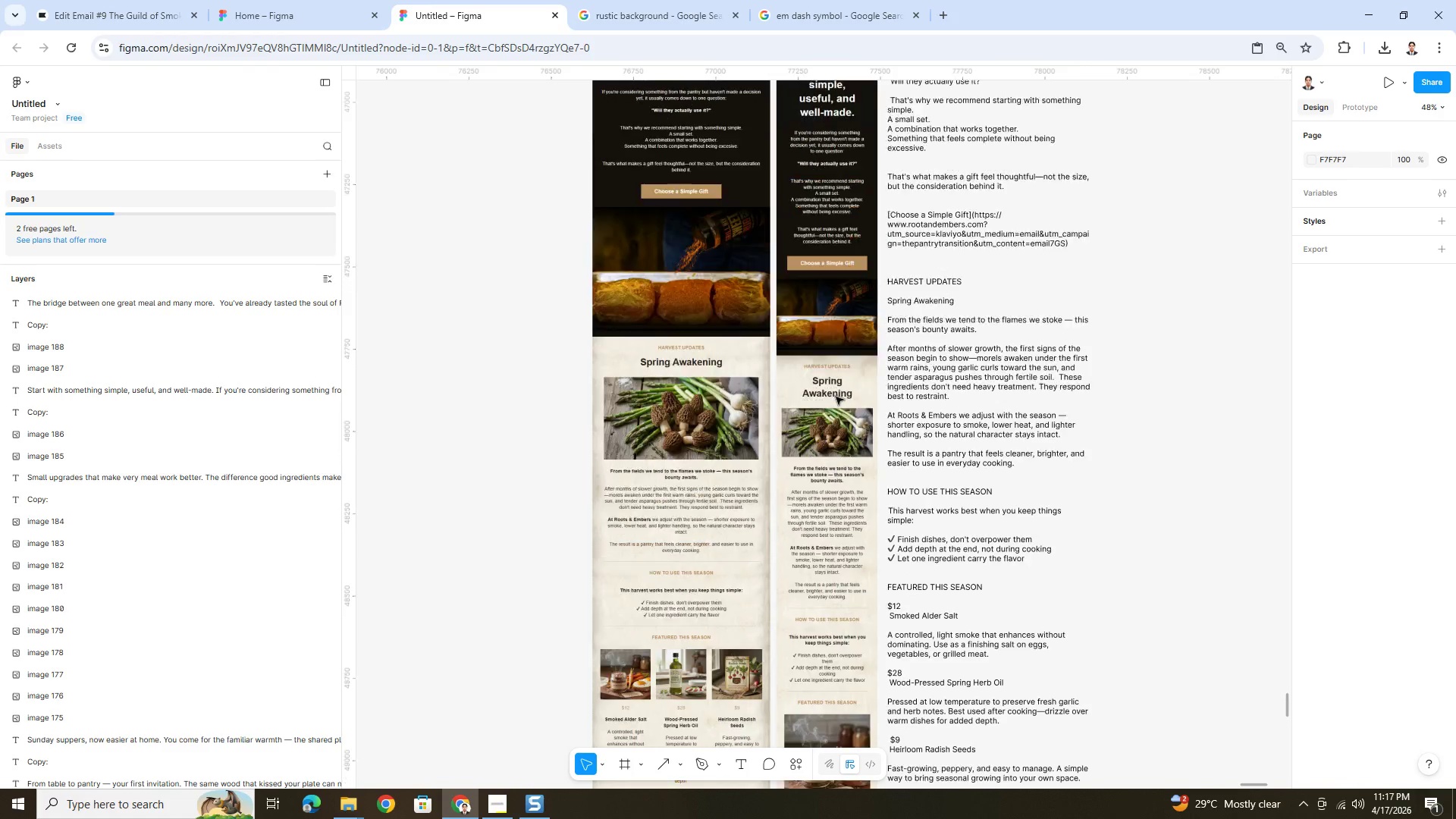 
scroll: coordinate [836, 397], scroll_direction: up, amount: 2.0
 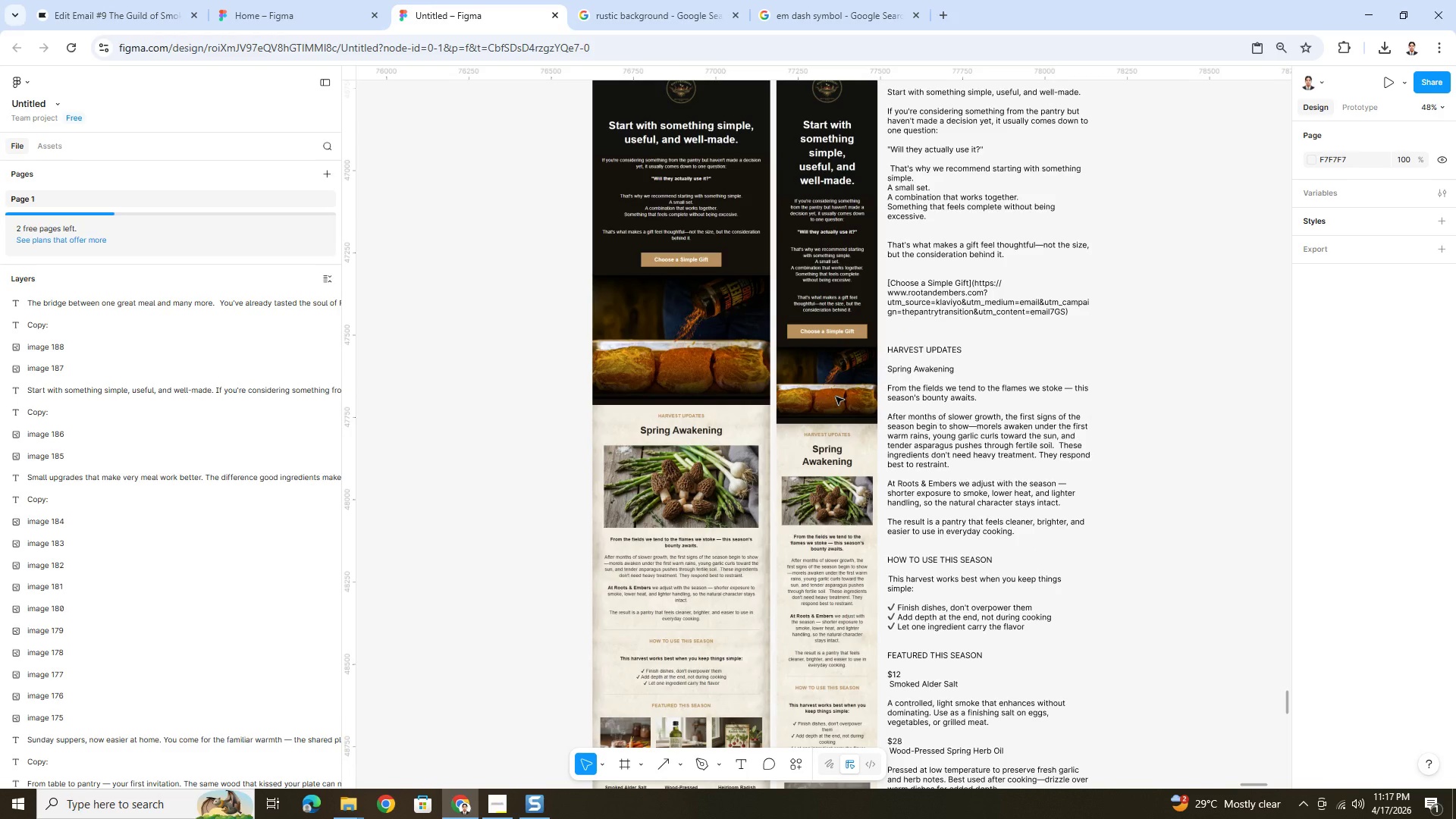 
scroll: coordinate [836, 397], scroll_direction: down, amount: 4.0
 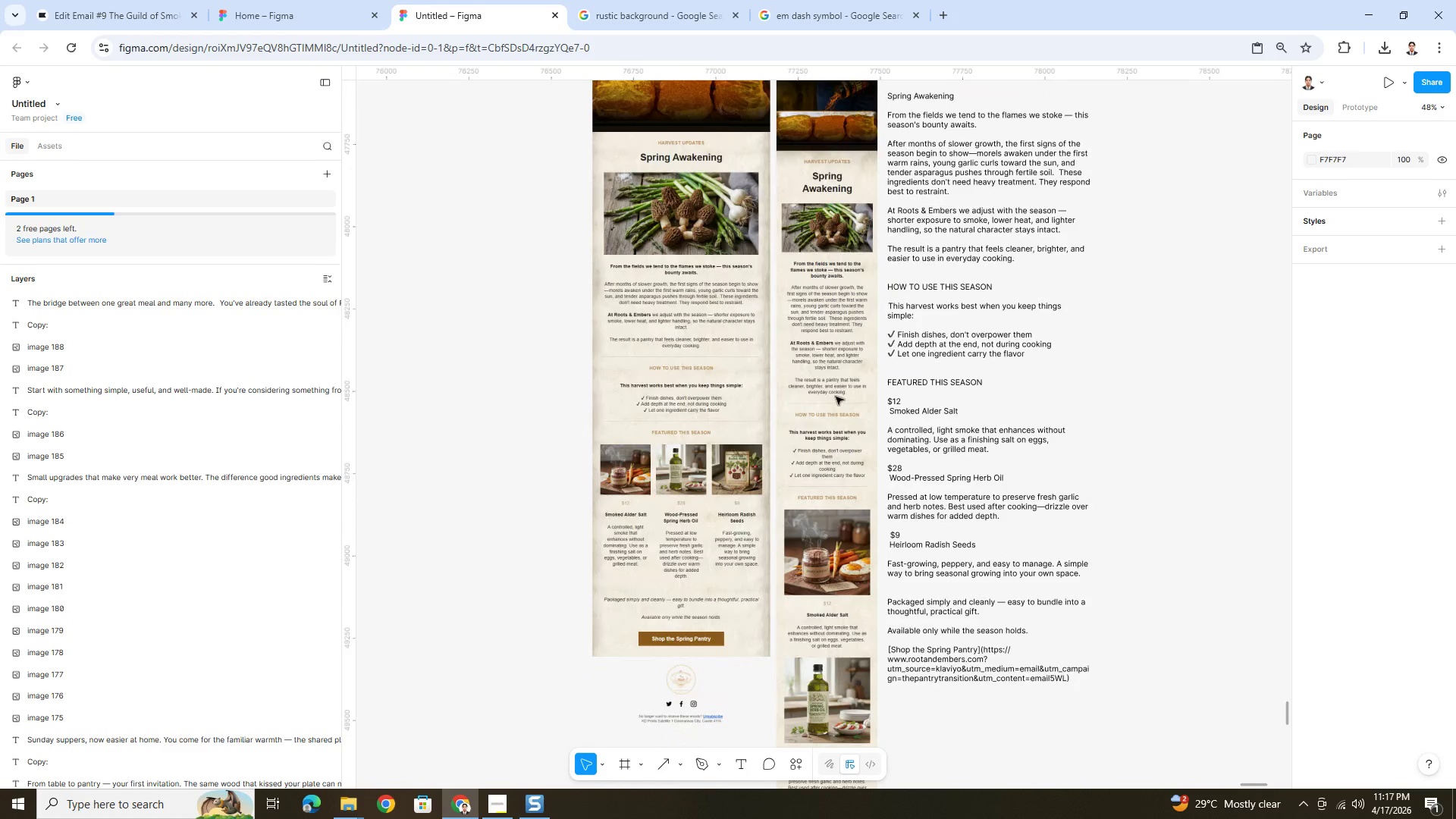 
scroll: coordinate [836, 398], scroll_direction: up, amount: 8.0
 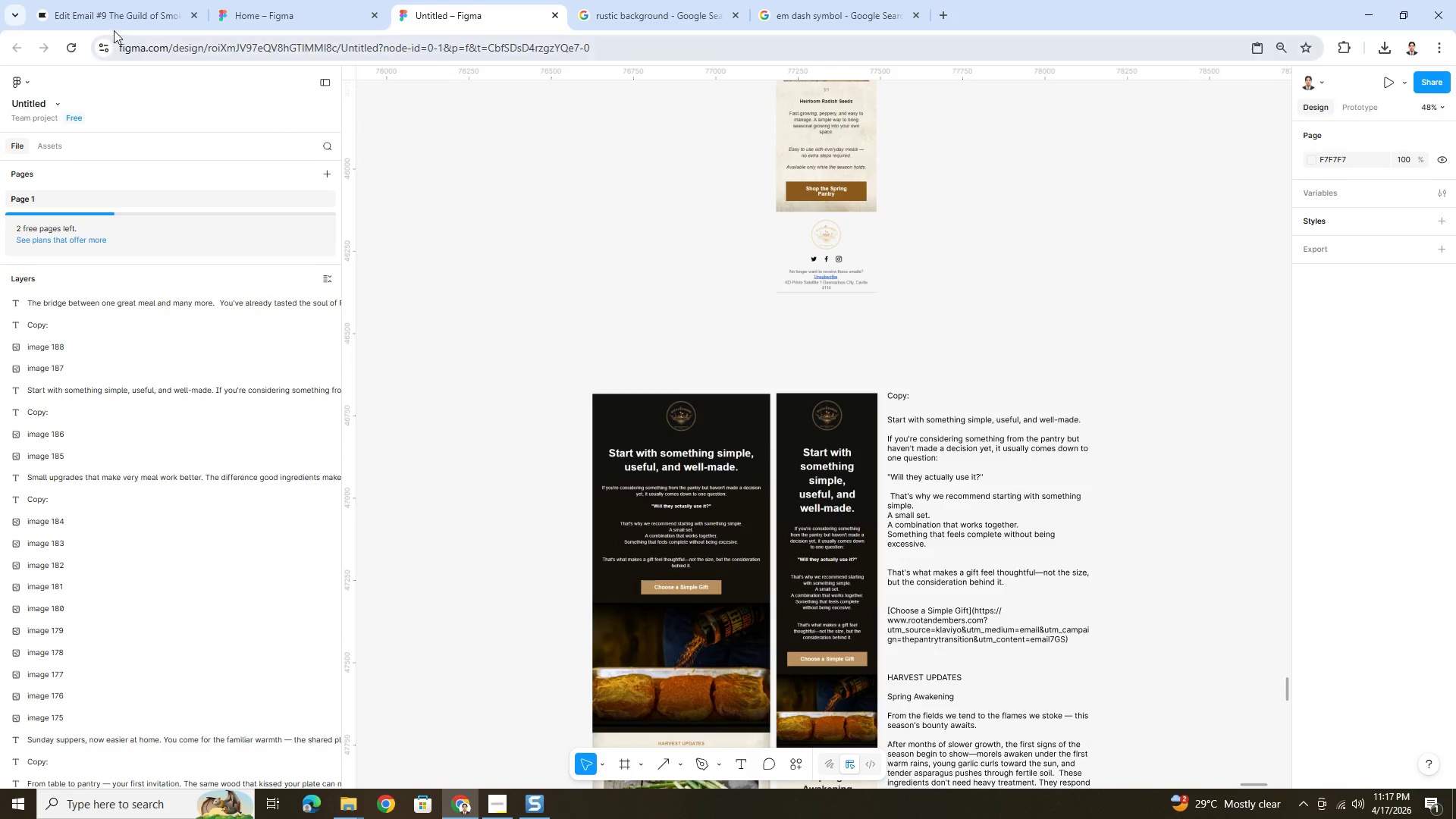 
left_click([101, 15])
 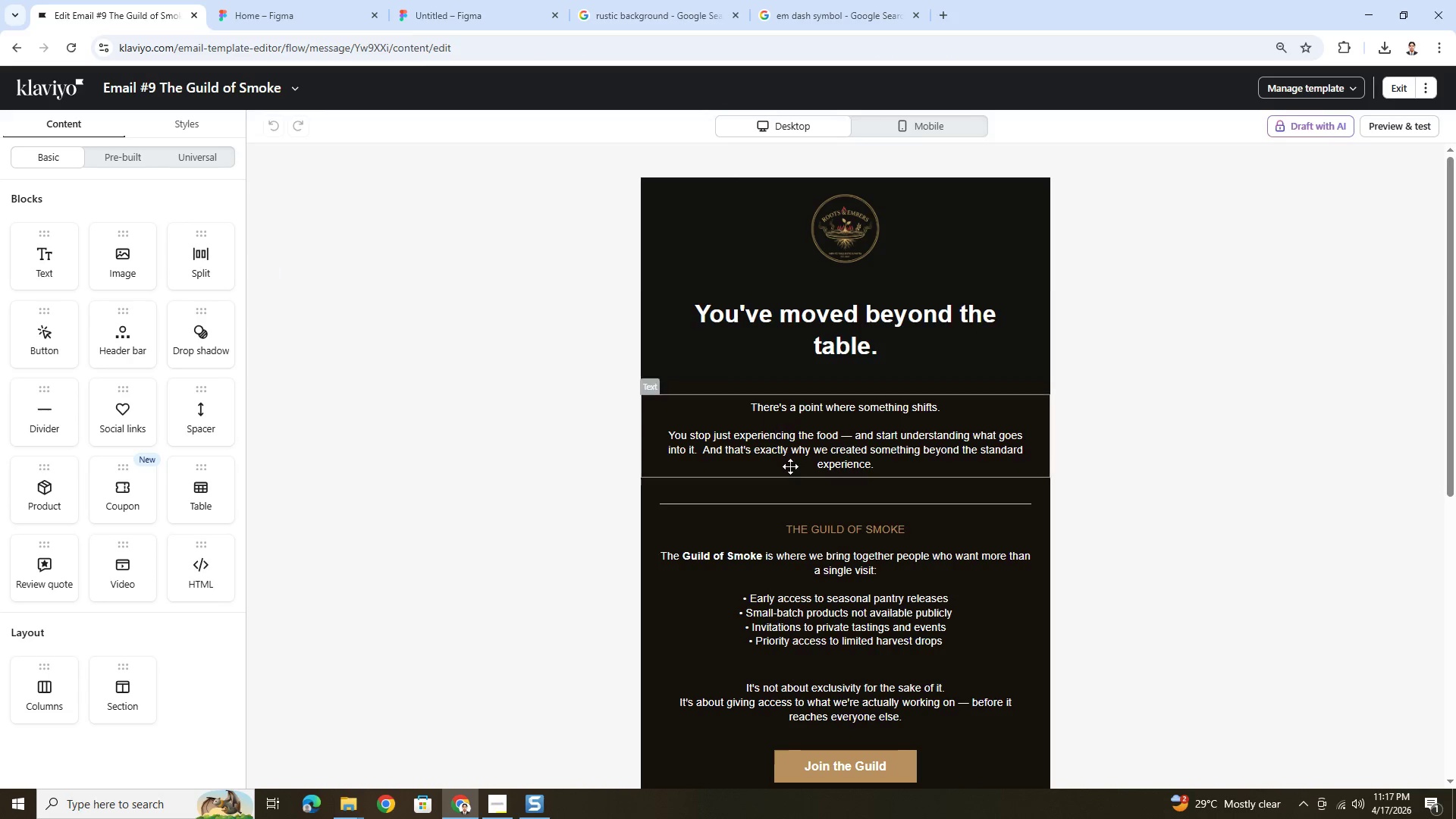 
scroll: coordinate [852, 551], scroll_direction: down, amount: 8.0
 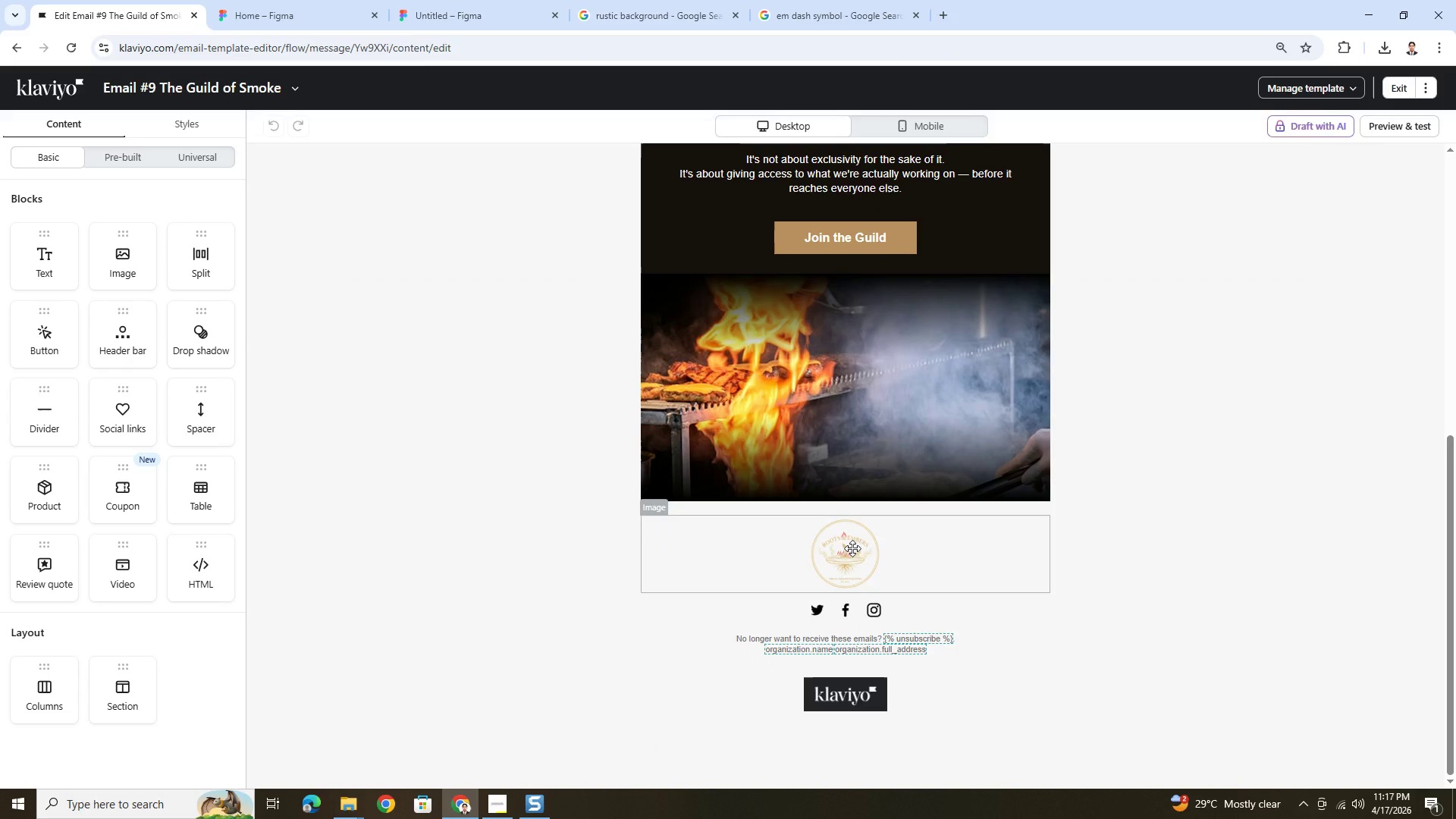 
scroll: coordinate [852, 548], scroll_direction: up, amount: 4.0
 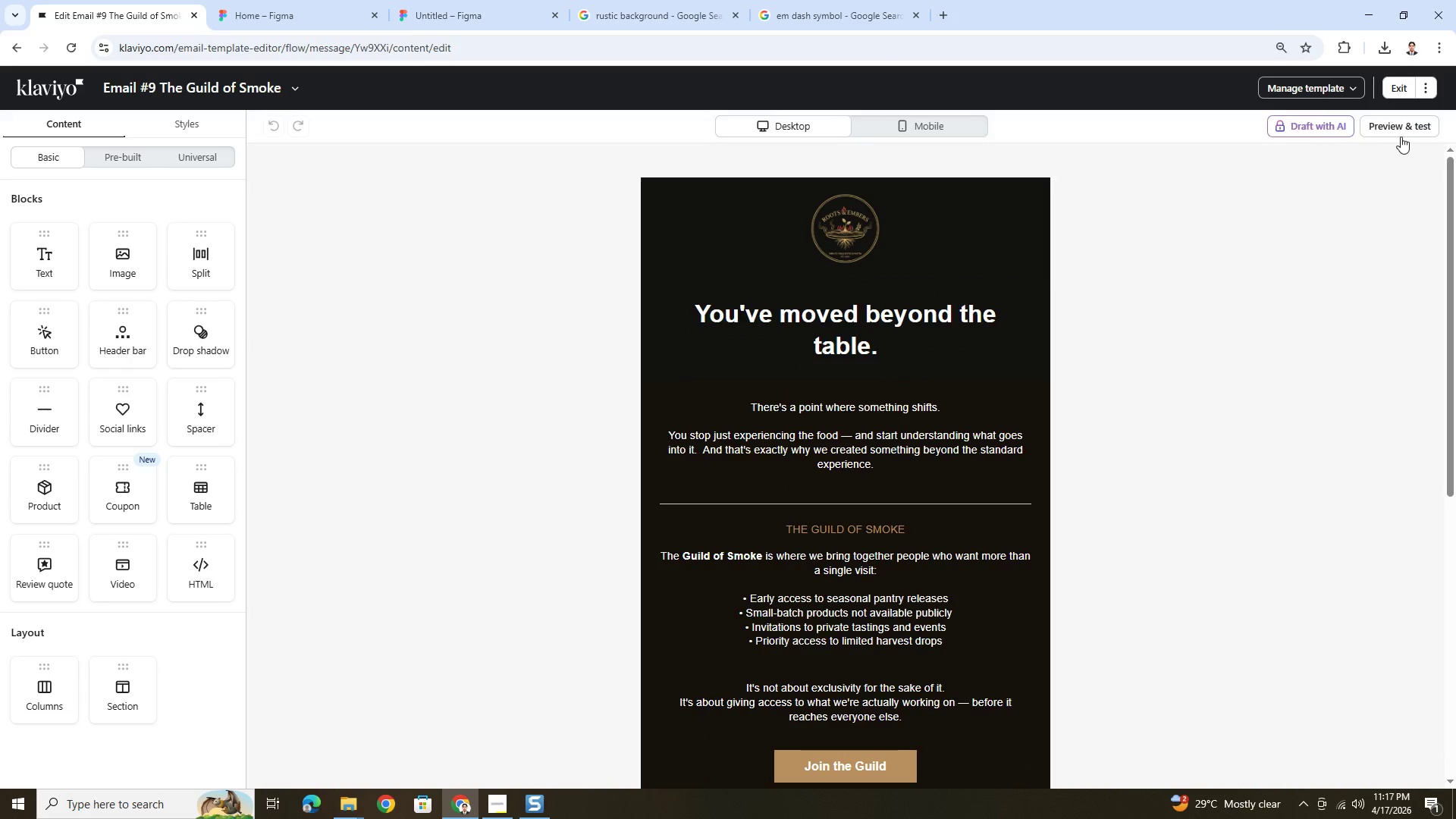 
left_click([1402, 132])
 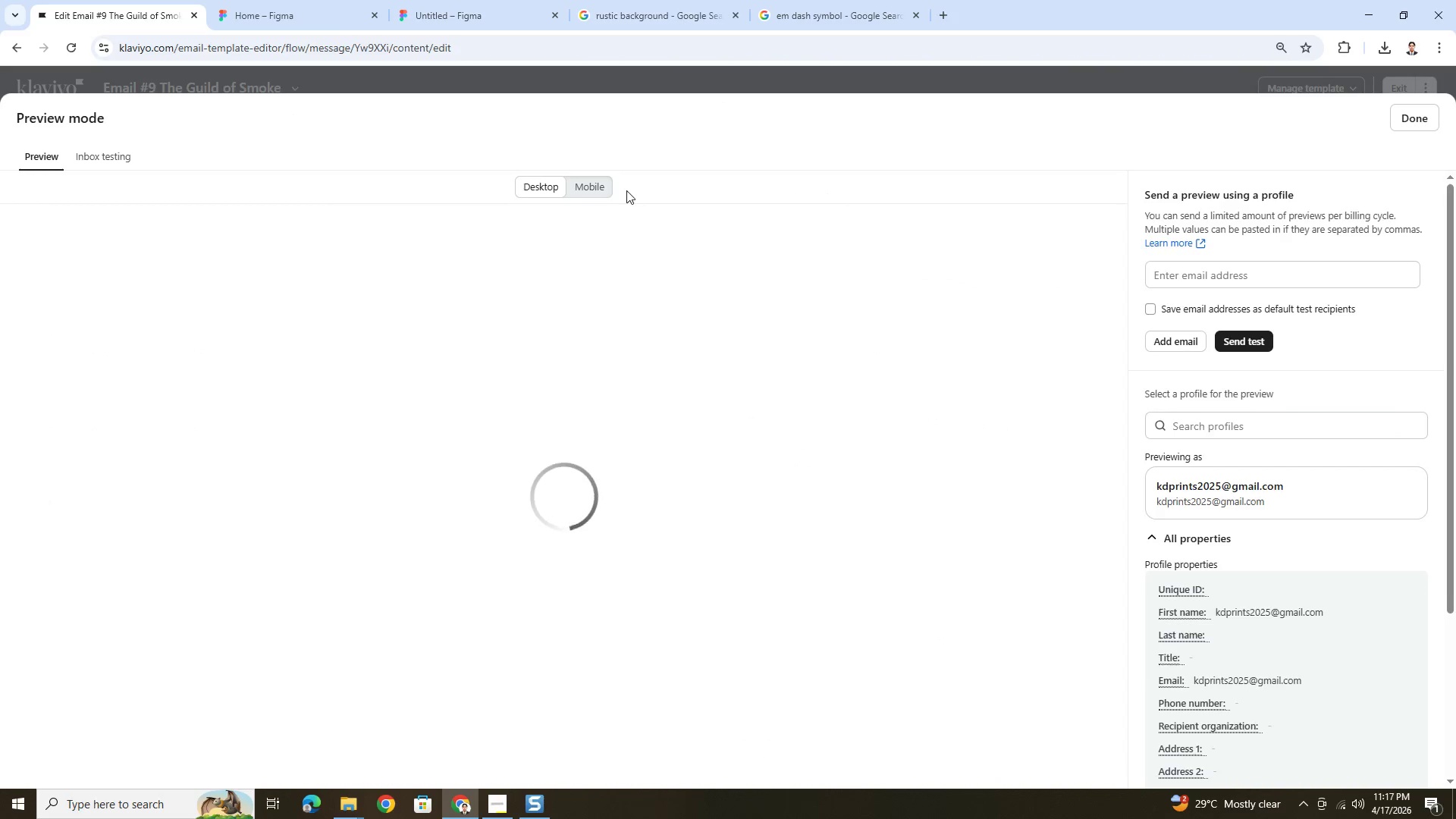 
left_click([603, 188])
 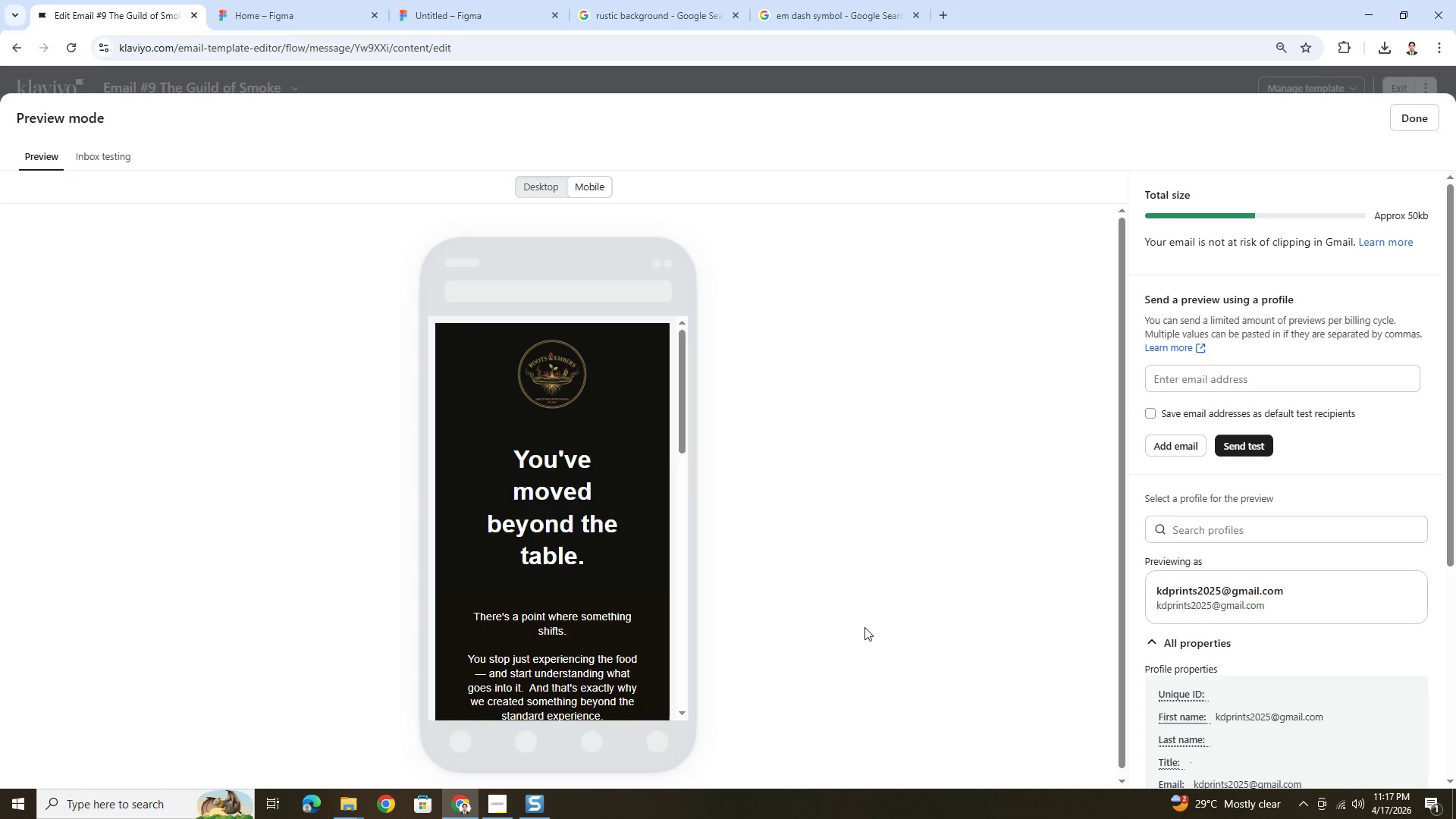 
key(PrintScreen)
 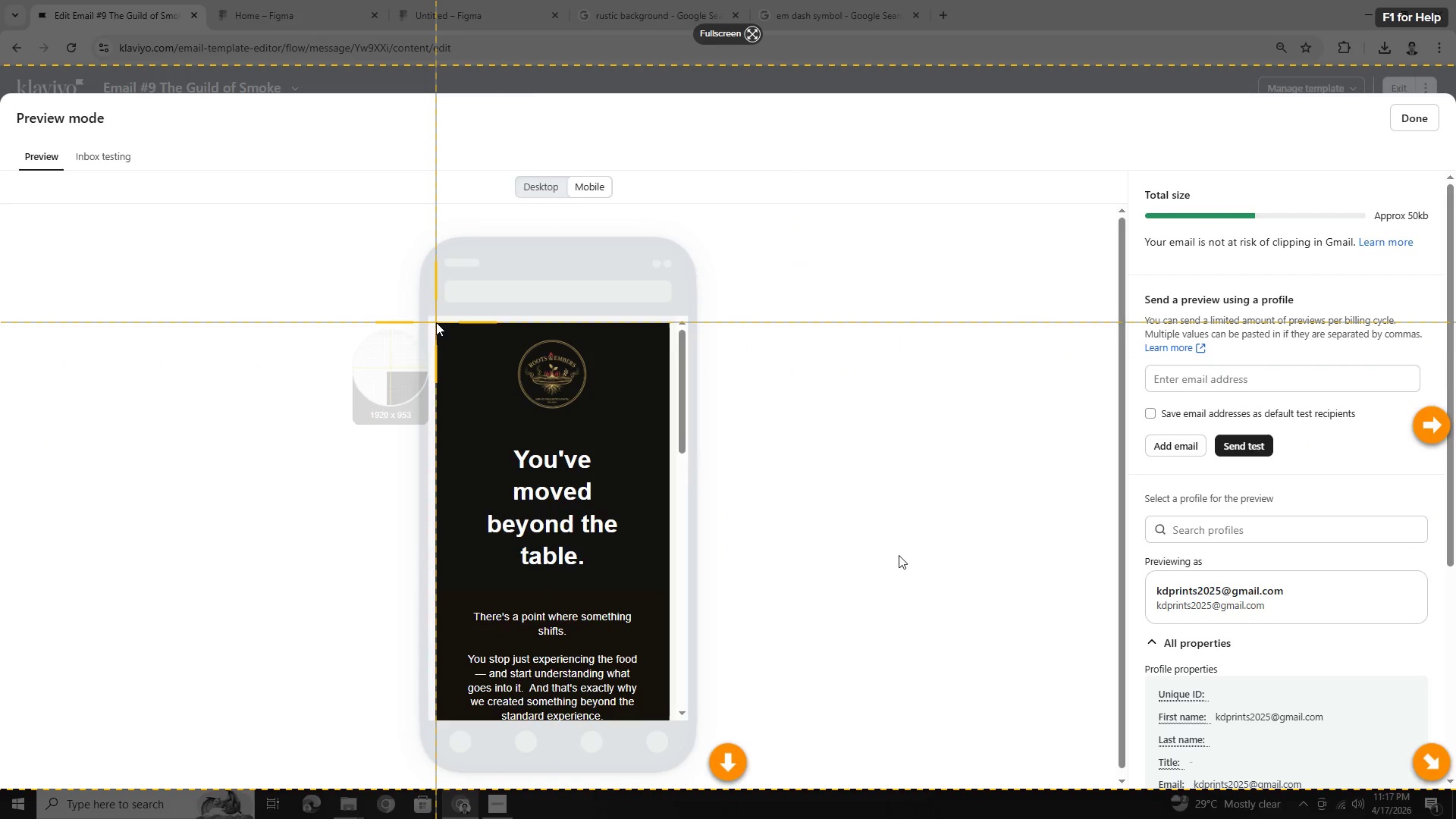 
left_click_drag(start_coordinate=[435, 322], to_coordinate=[670, 714])
 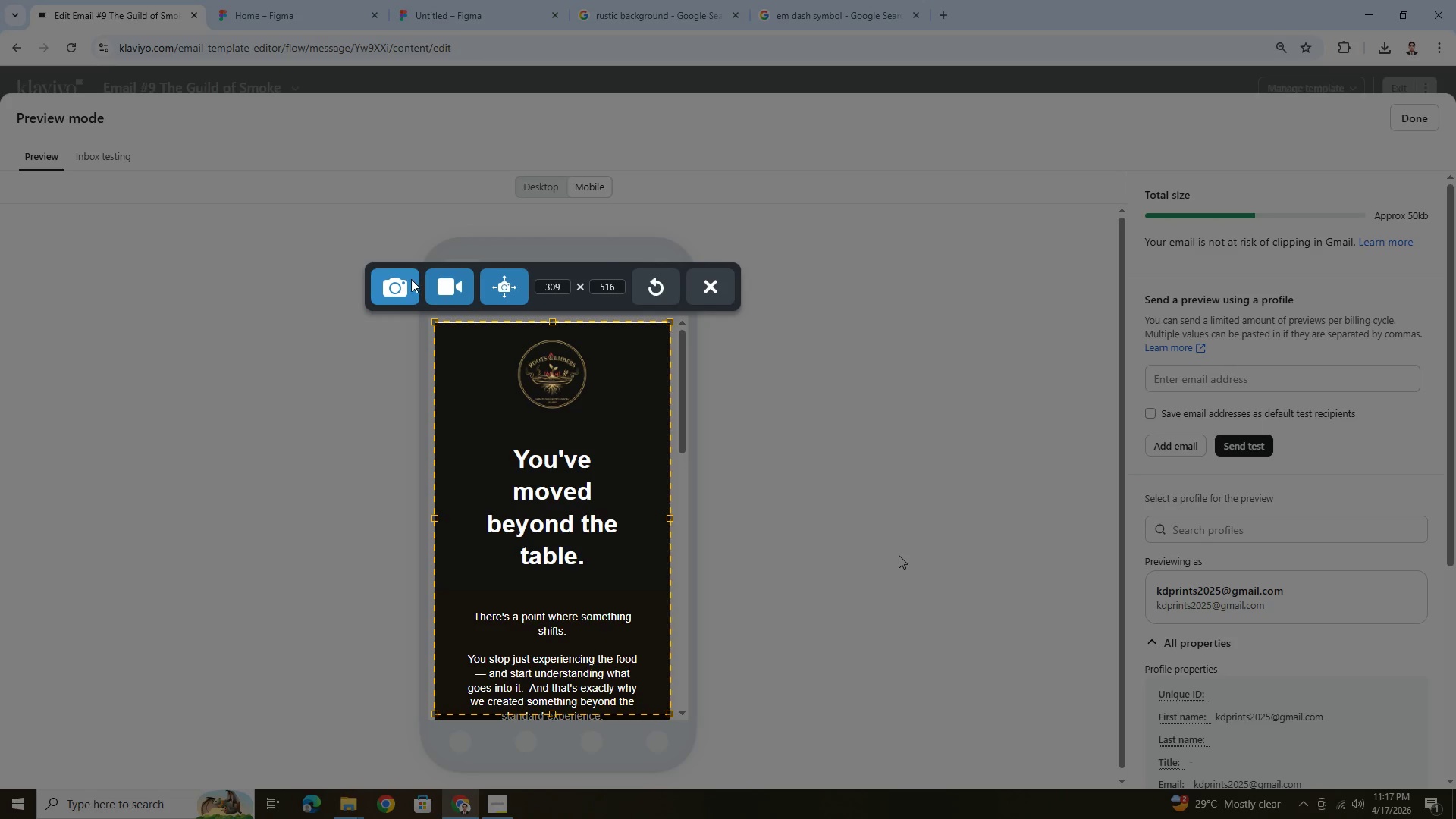 
left_click([500, 285])
 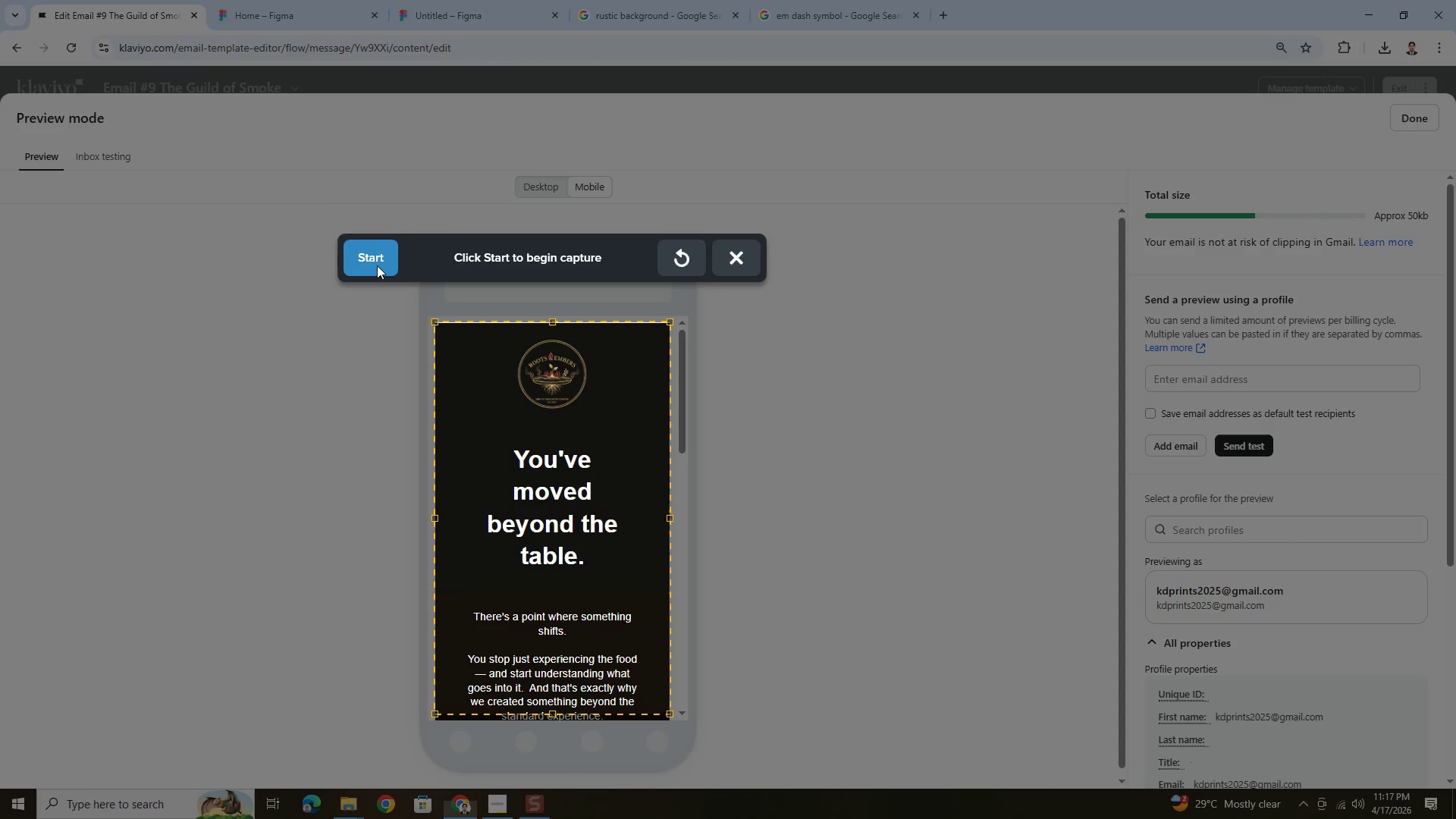 
left_click([377, 265])
 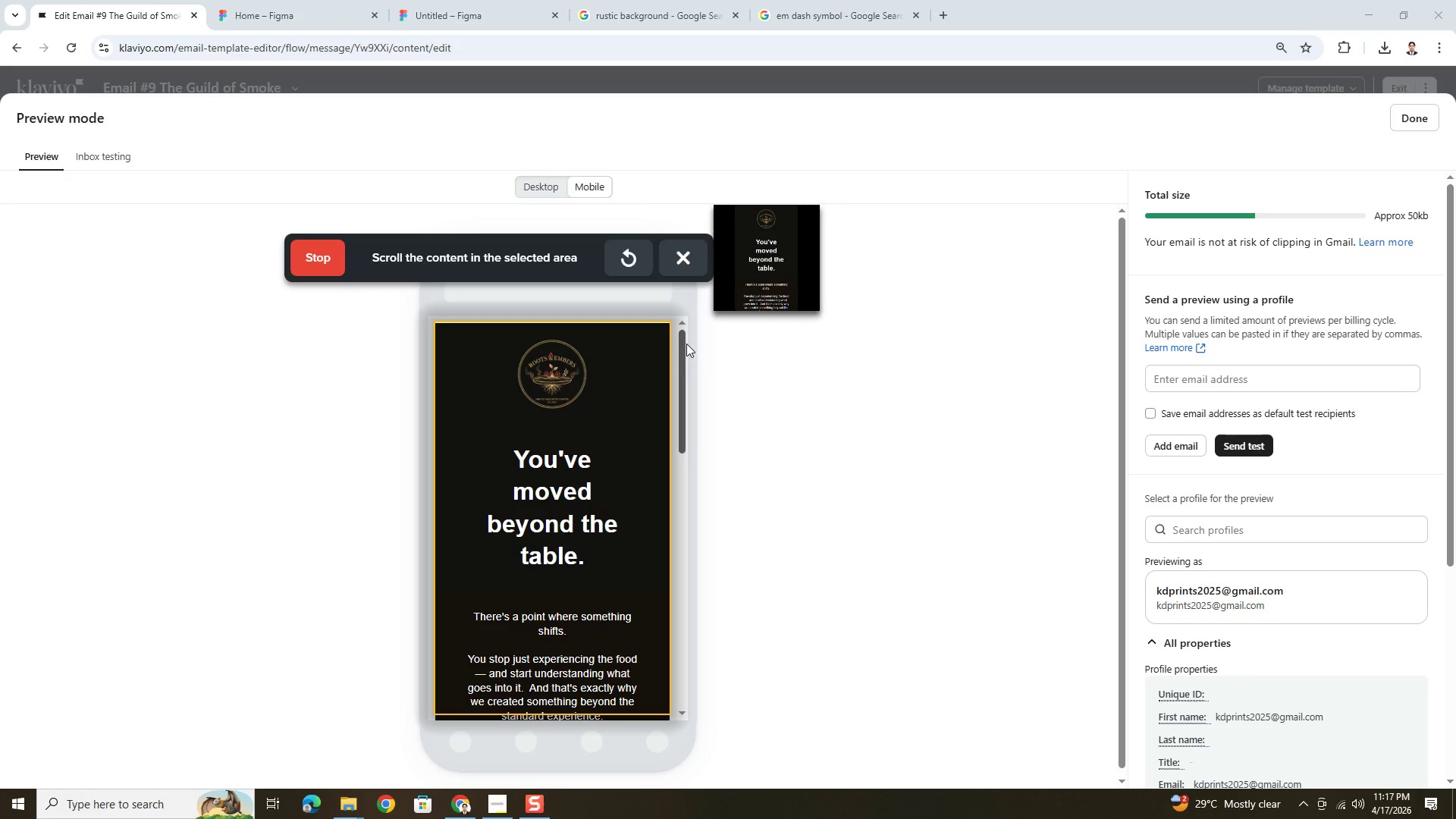 
left_click_drag(start_coordinate=[683, 341], to_coordinate=[685, 575])
 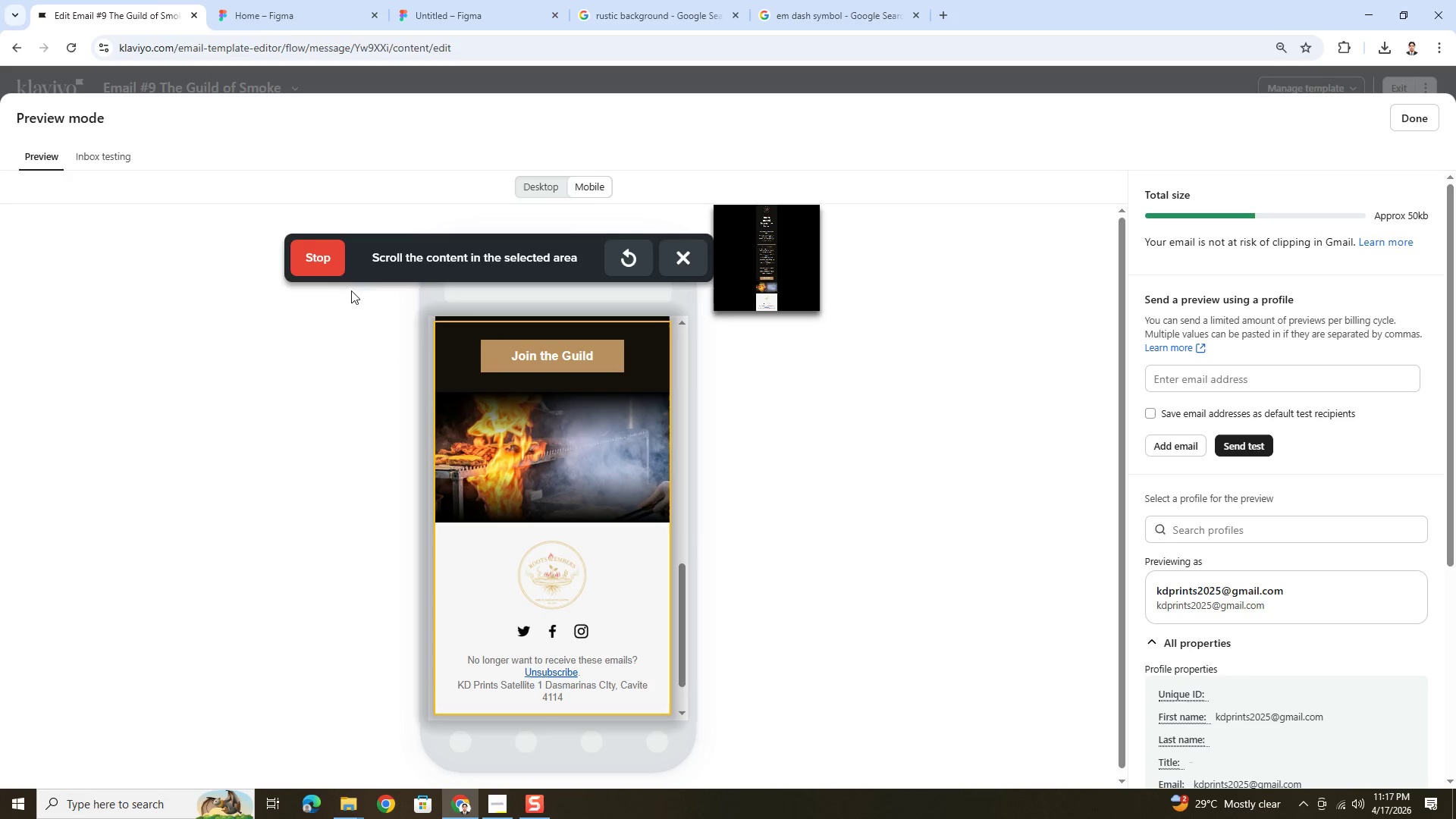 
left_click([329, 262])
 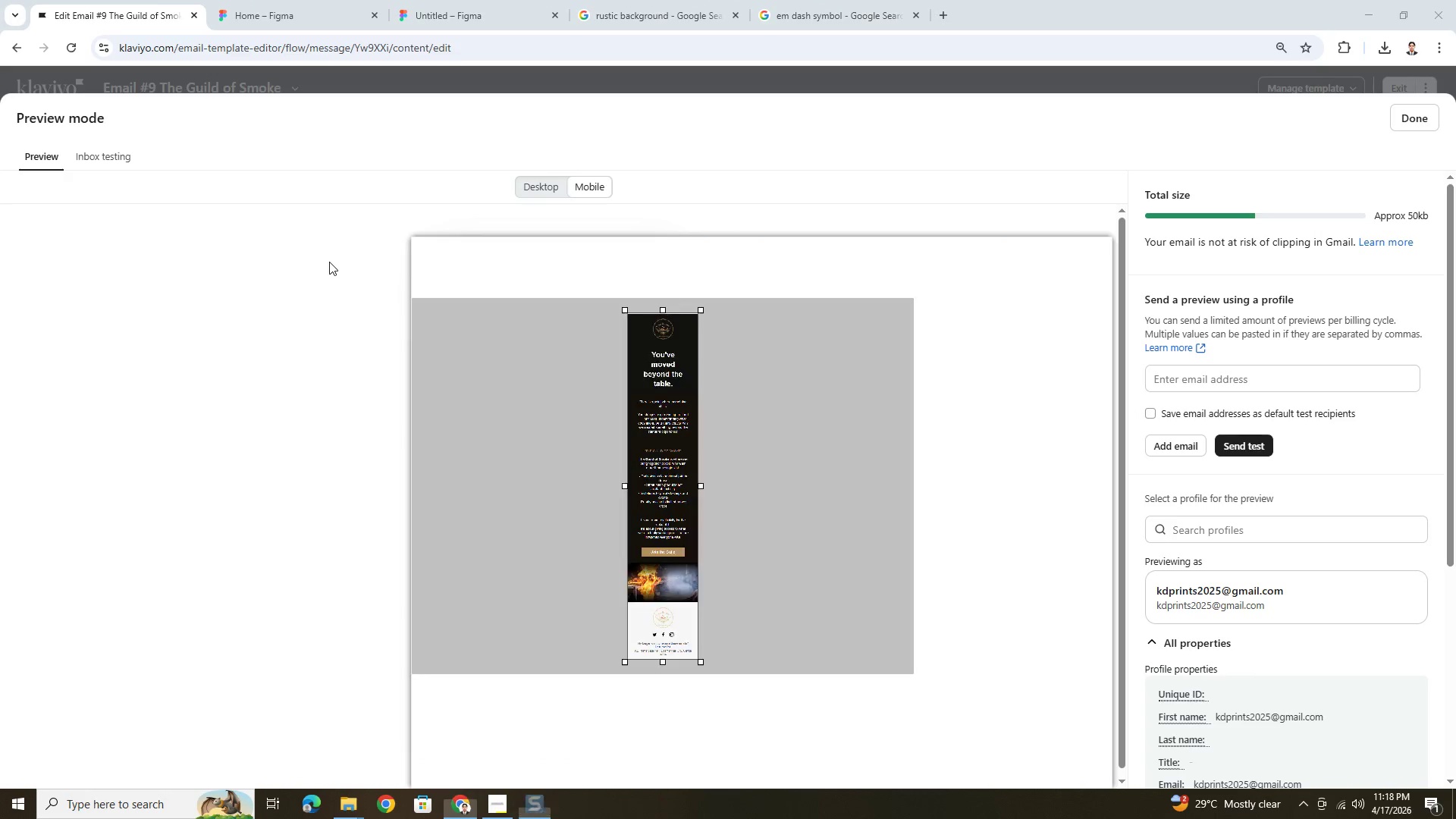 
key(Control+X)
 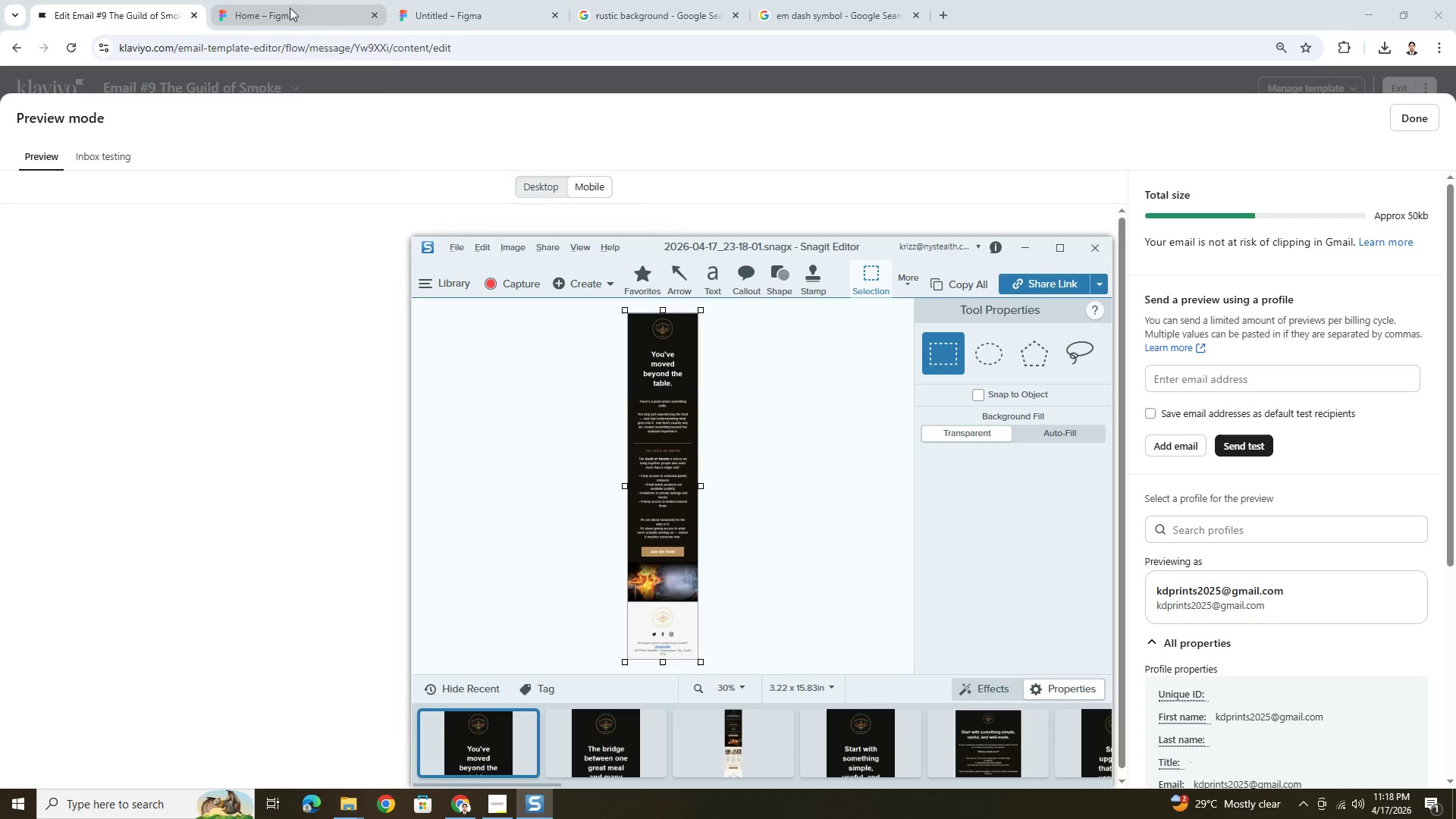 
left_click([514, 13])
 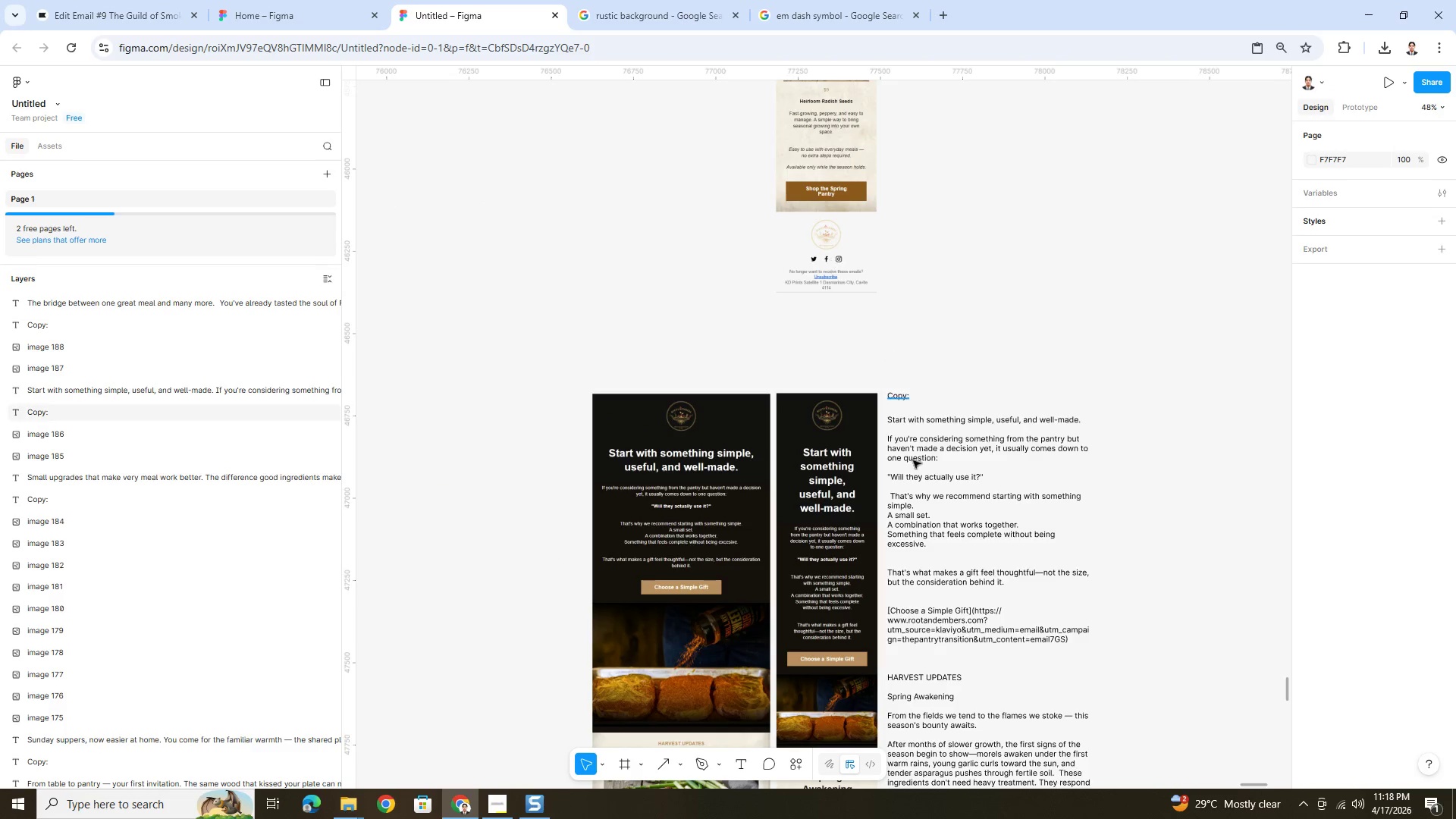 
scroll: coordinate [930, 485], scroll_direction: down, amount: 37.0
 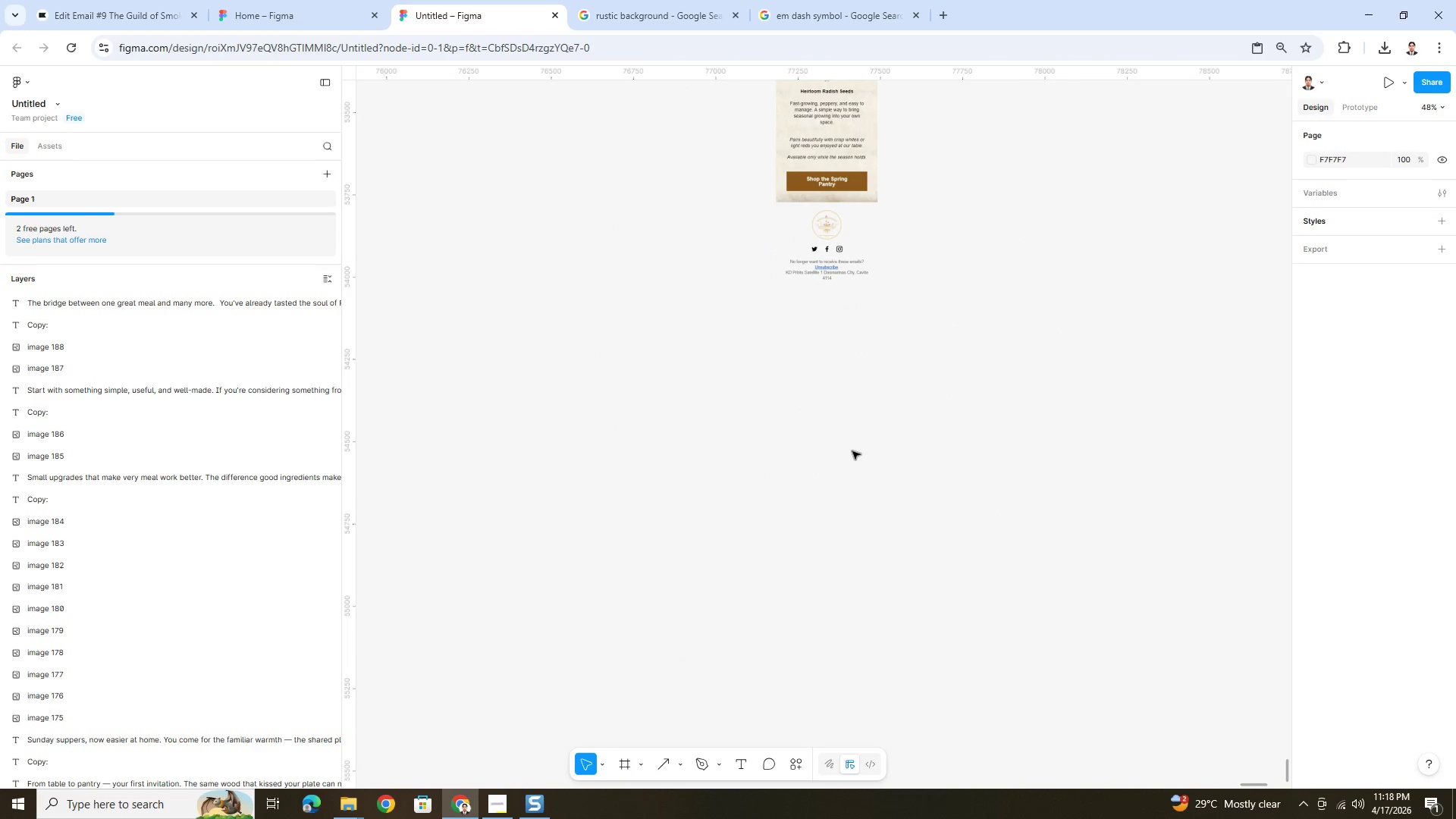 
left_click([852, 451])
 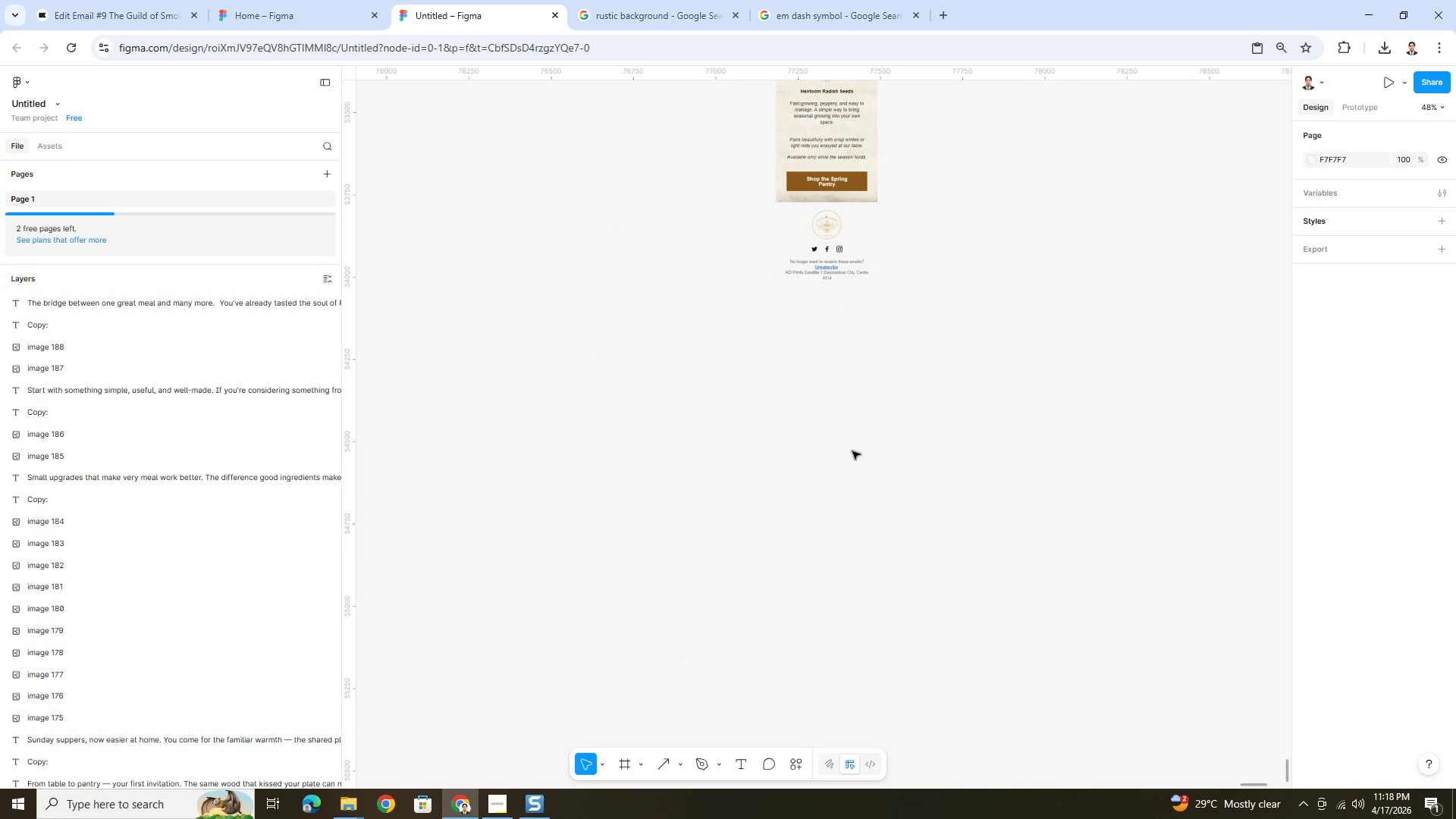 
key(Control+V)
 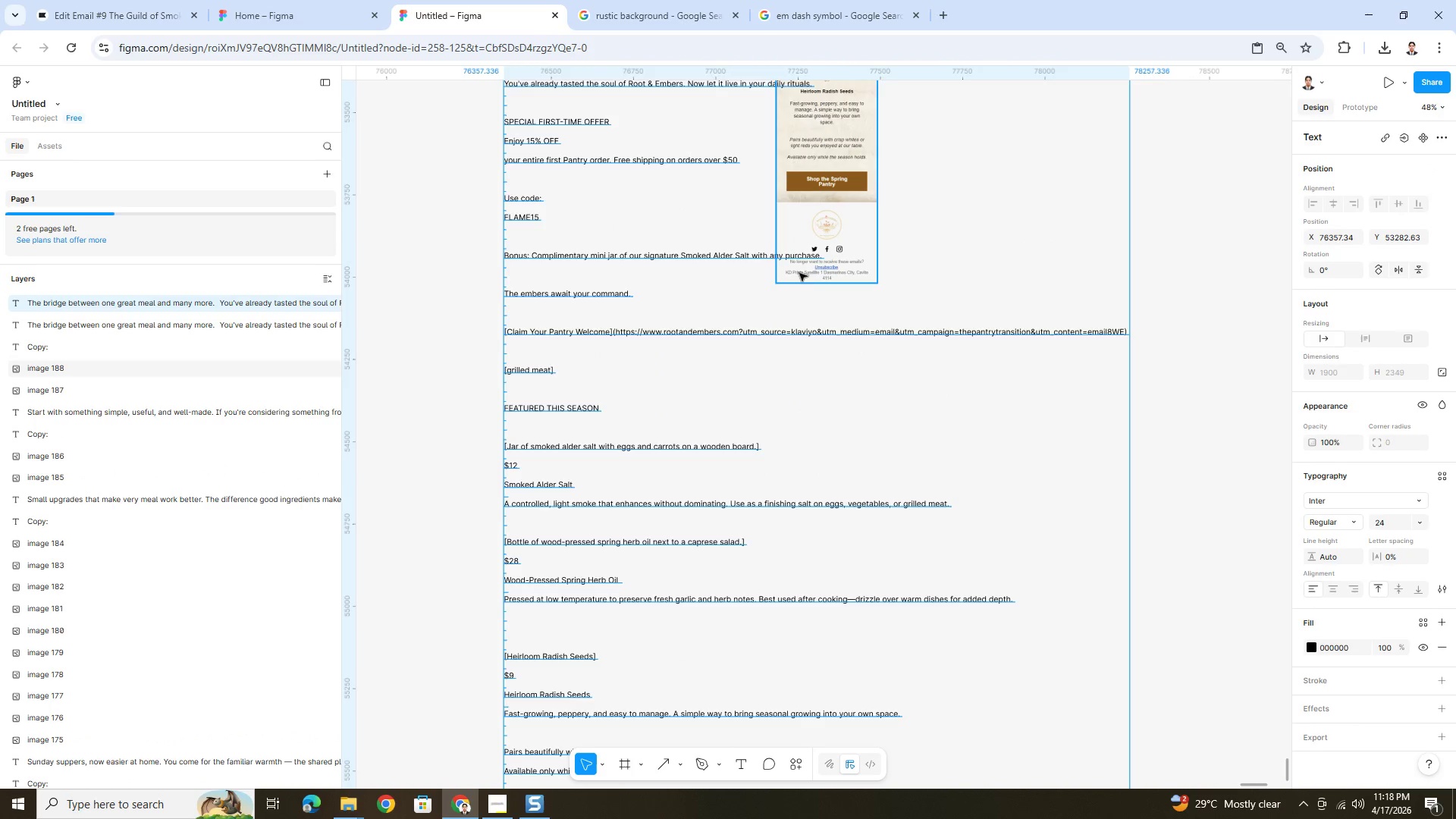 
key(Control+Z)
 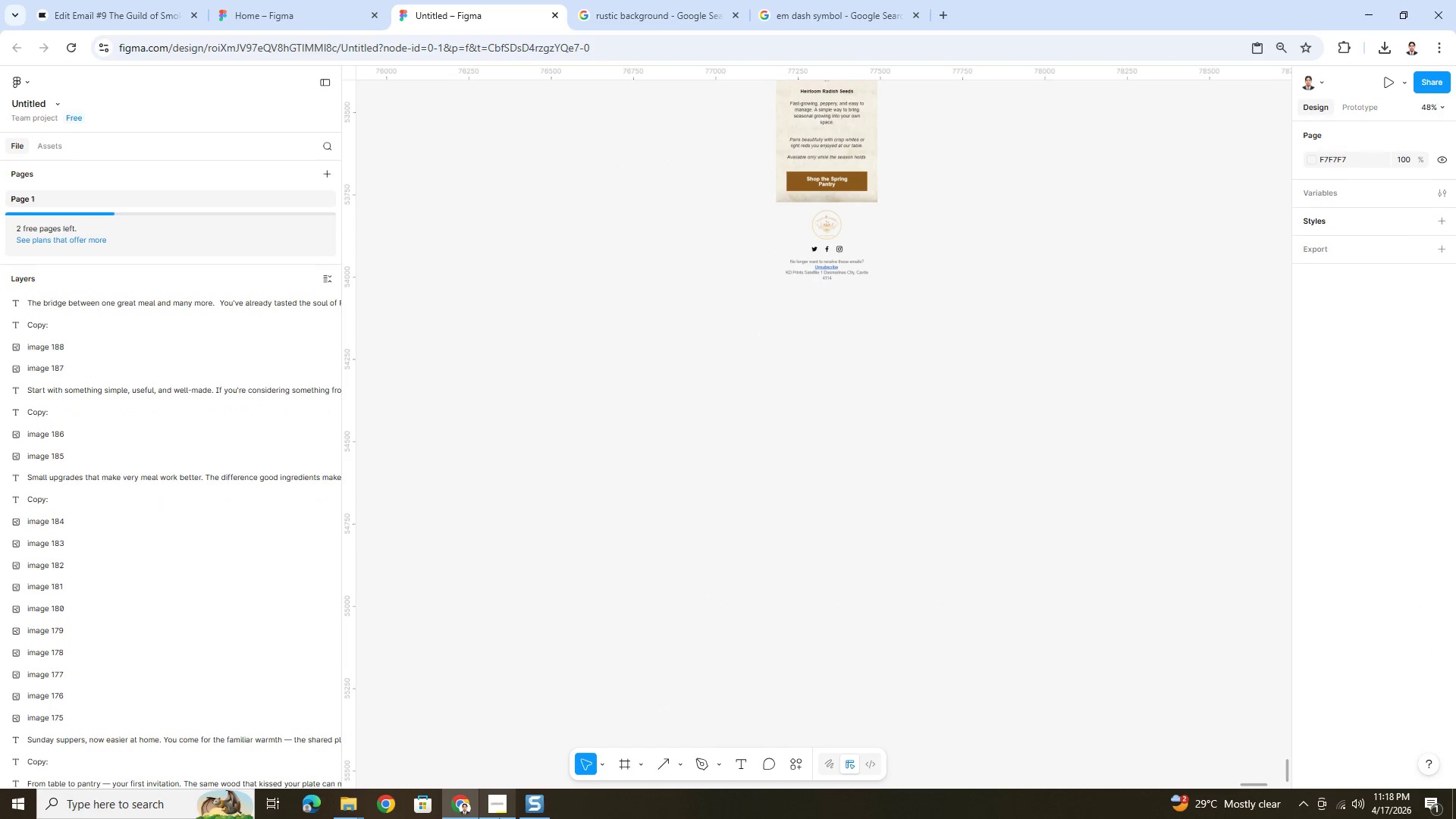 
left_click([507, 798])